 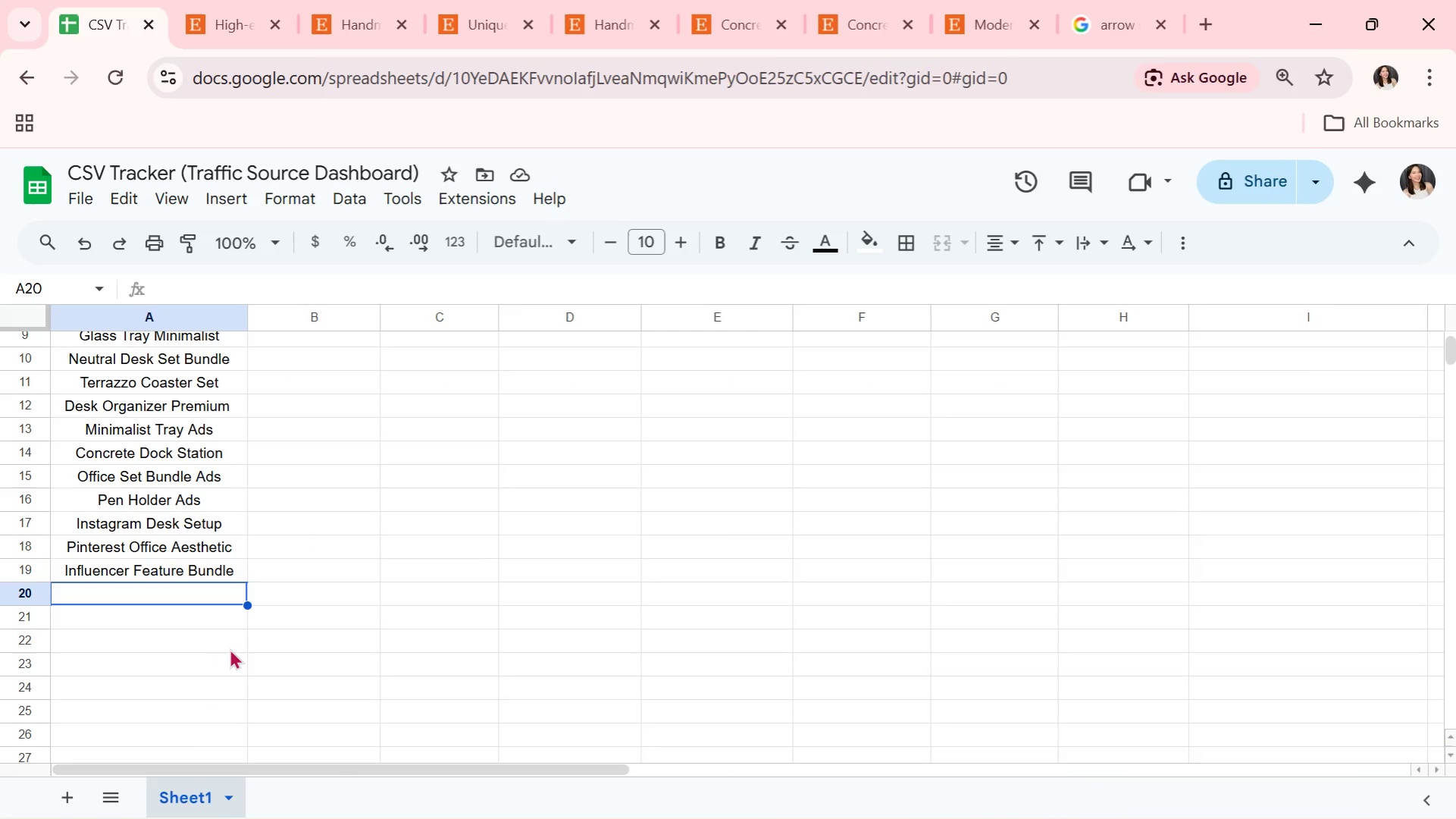 
type(Repeat Customer Direct)
 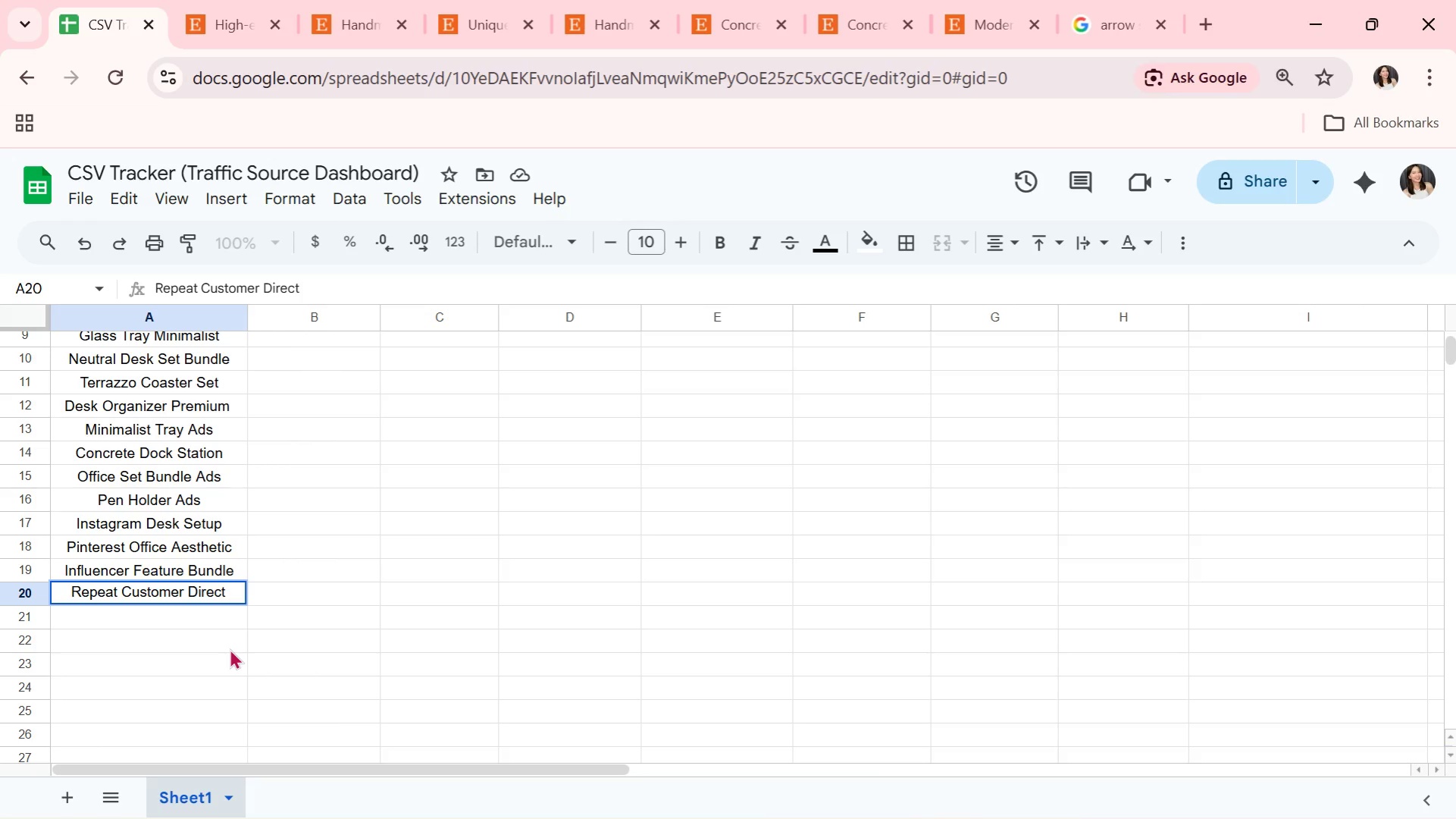 
key(Enter)
 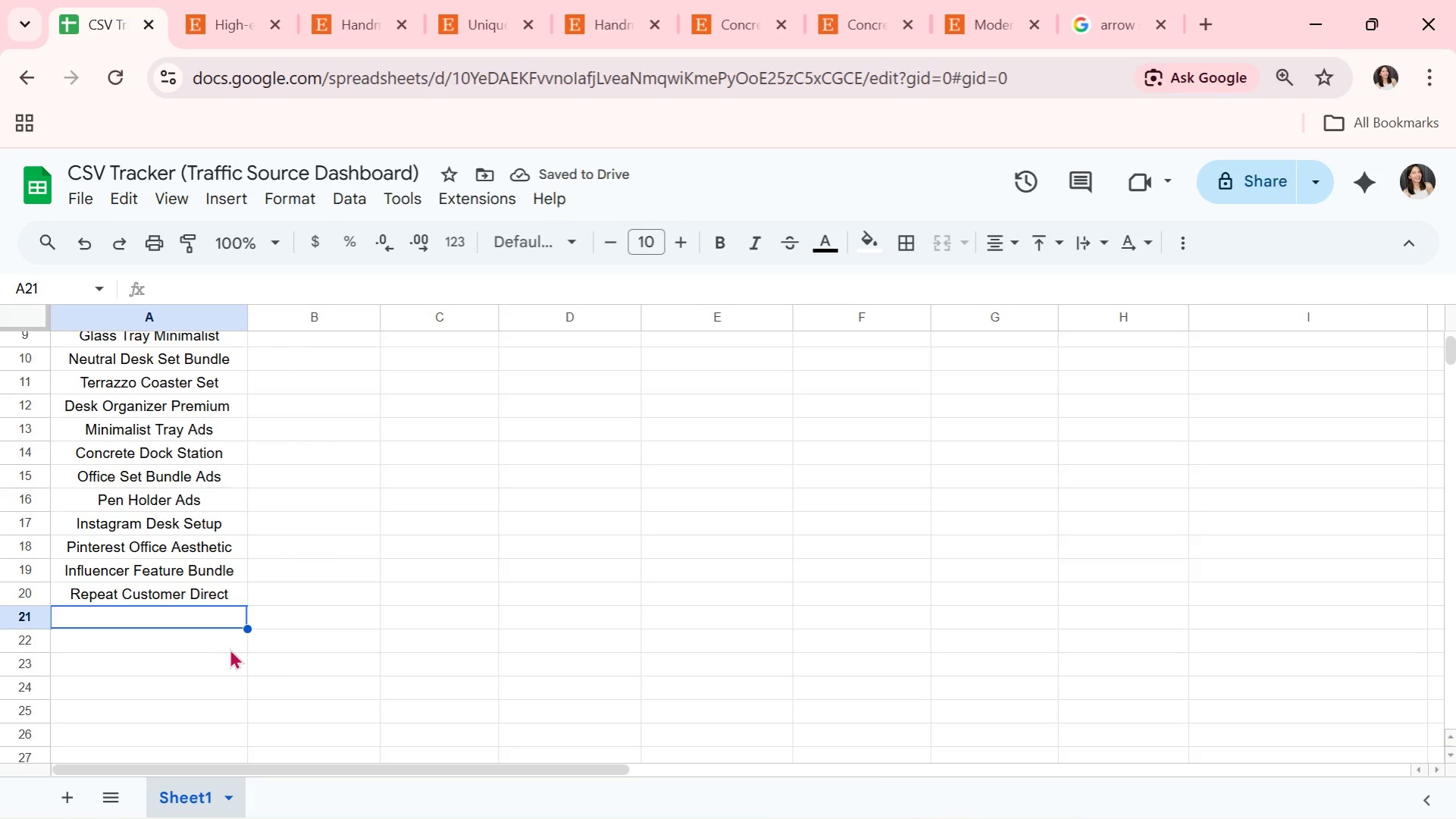 
wait(5.39)
 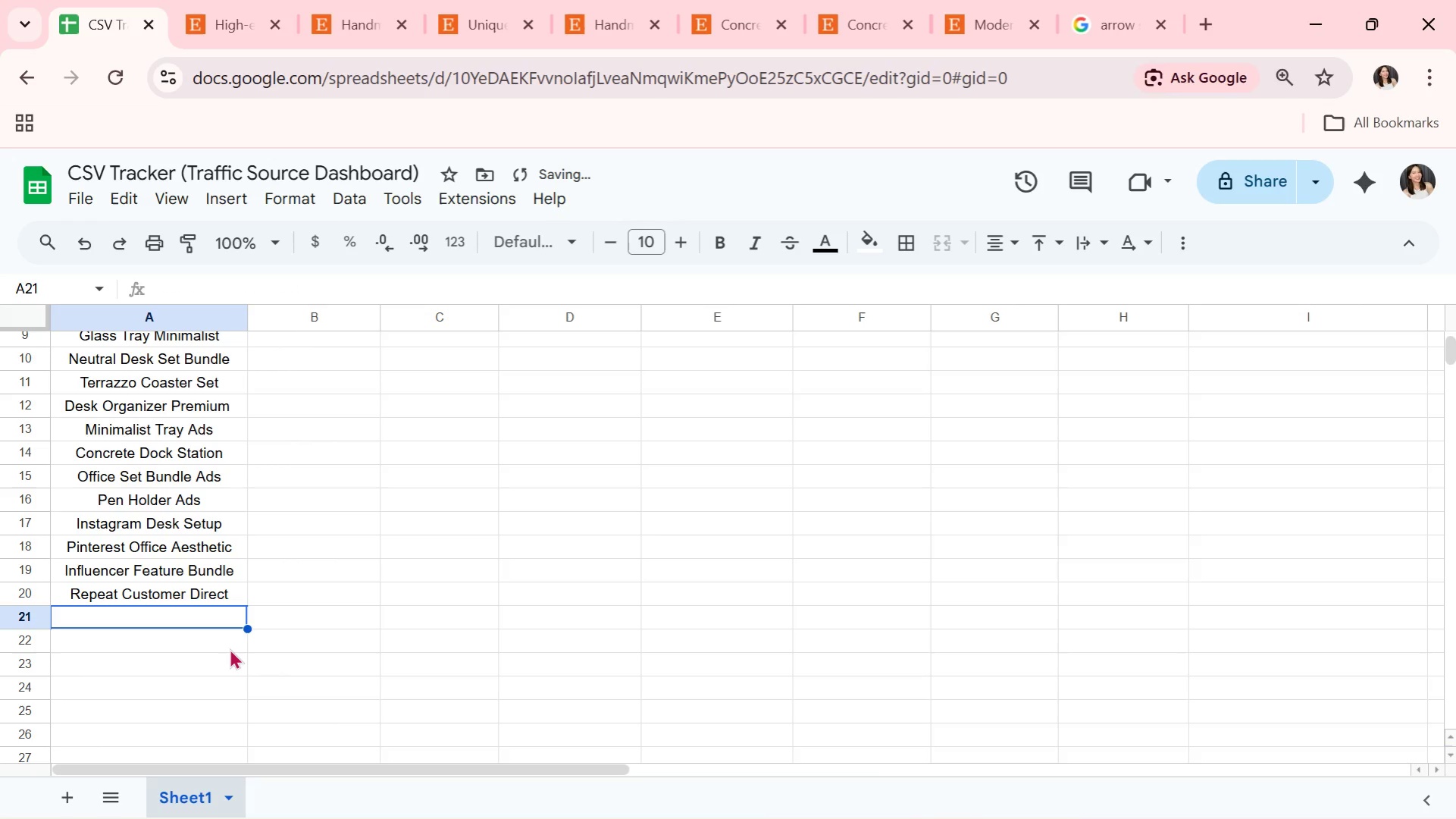 
type(Email Traffic Bundle)
 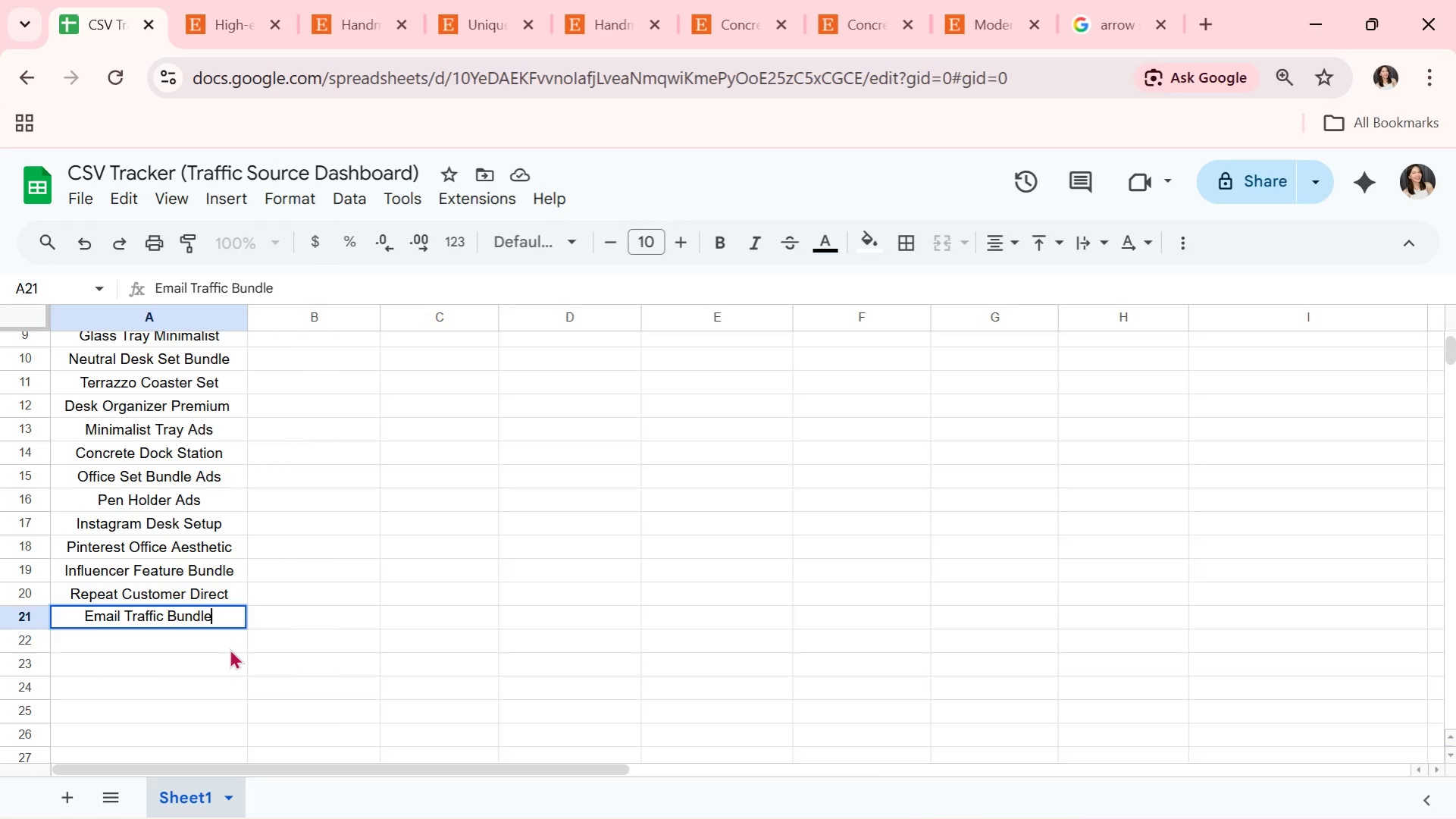 
key(Enter)
 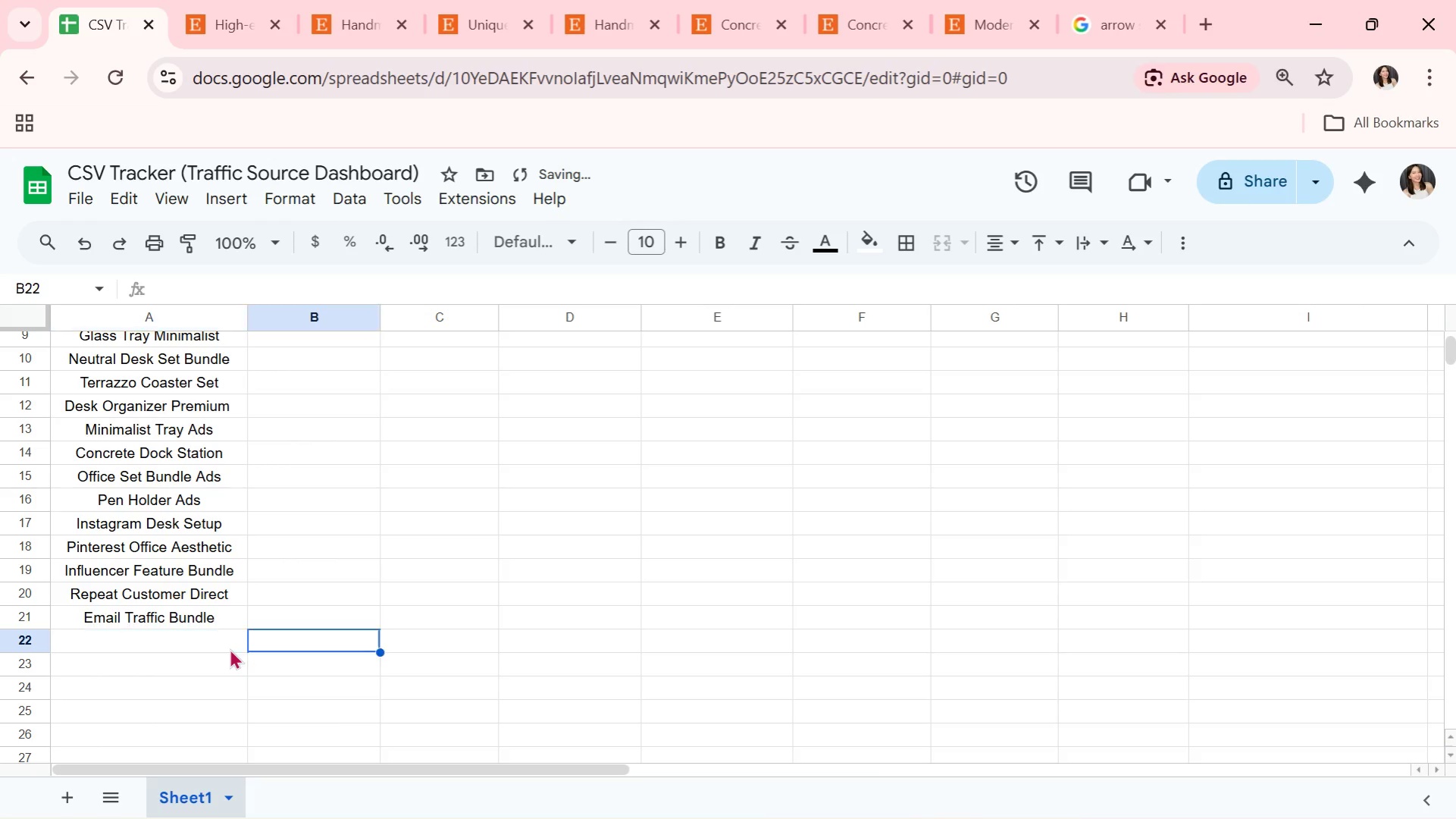 
key(ArrowRight)
 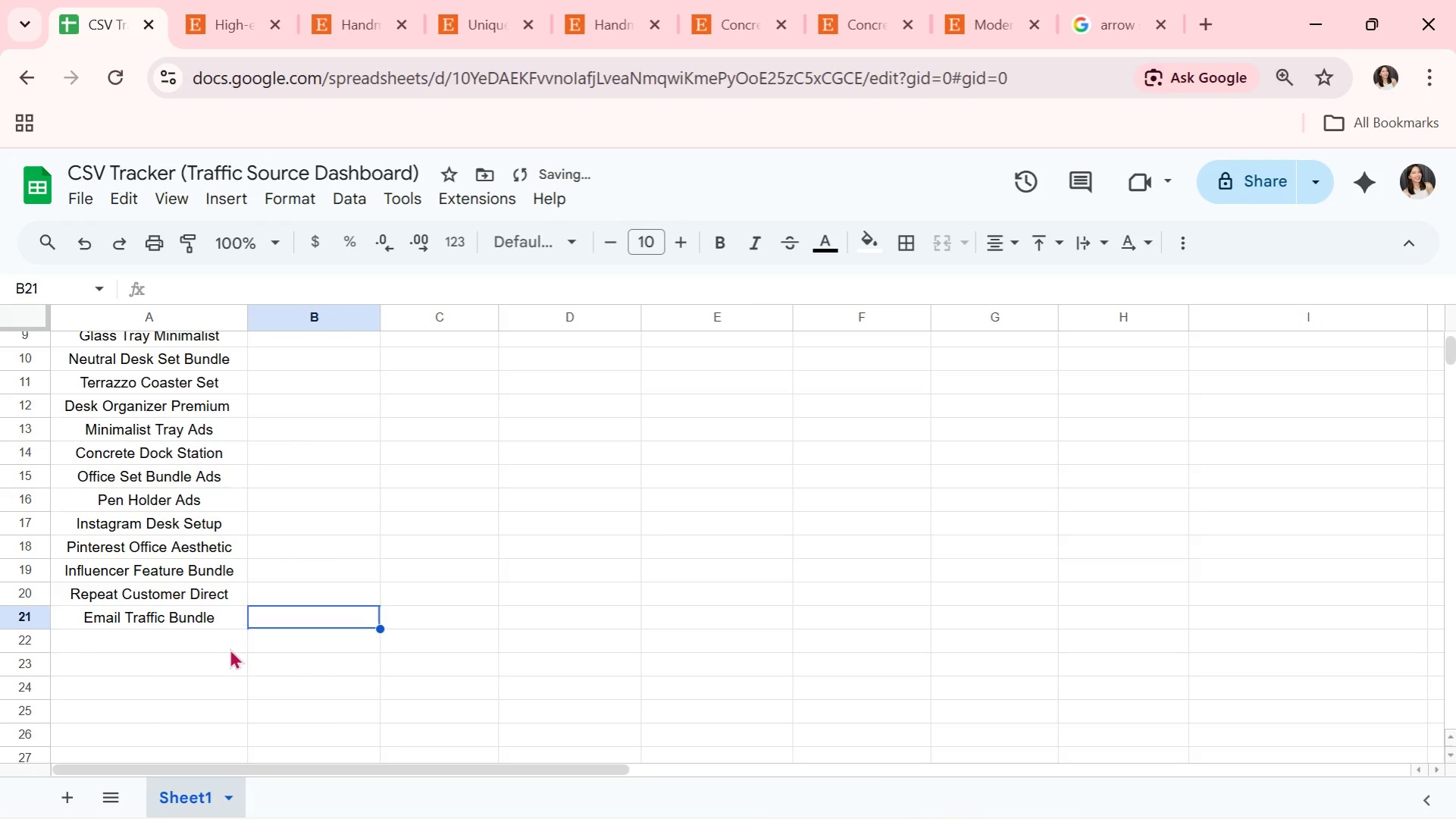 
key(ArrowUp)
 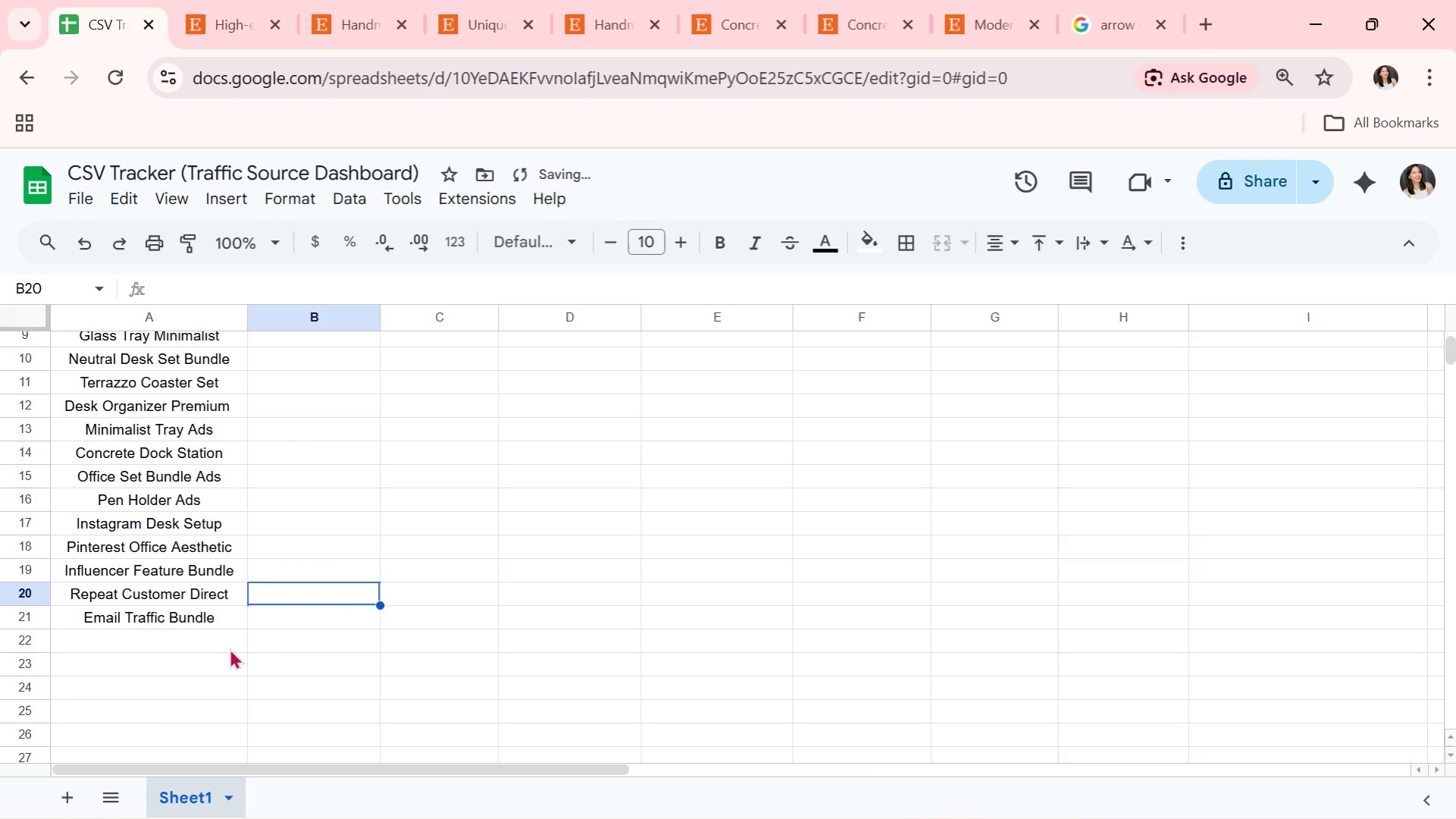 
key(ArrowUp)
 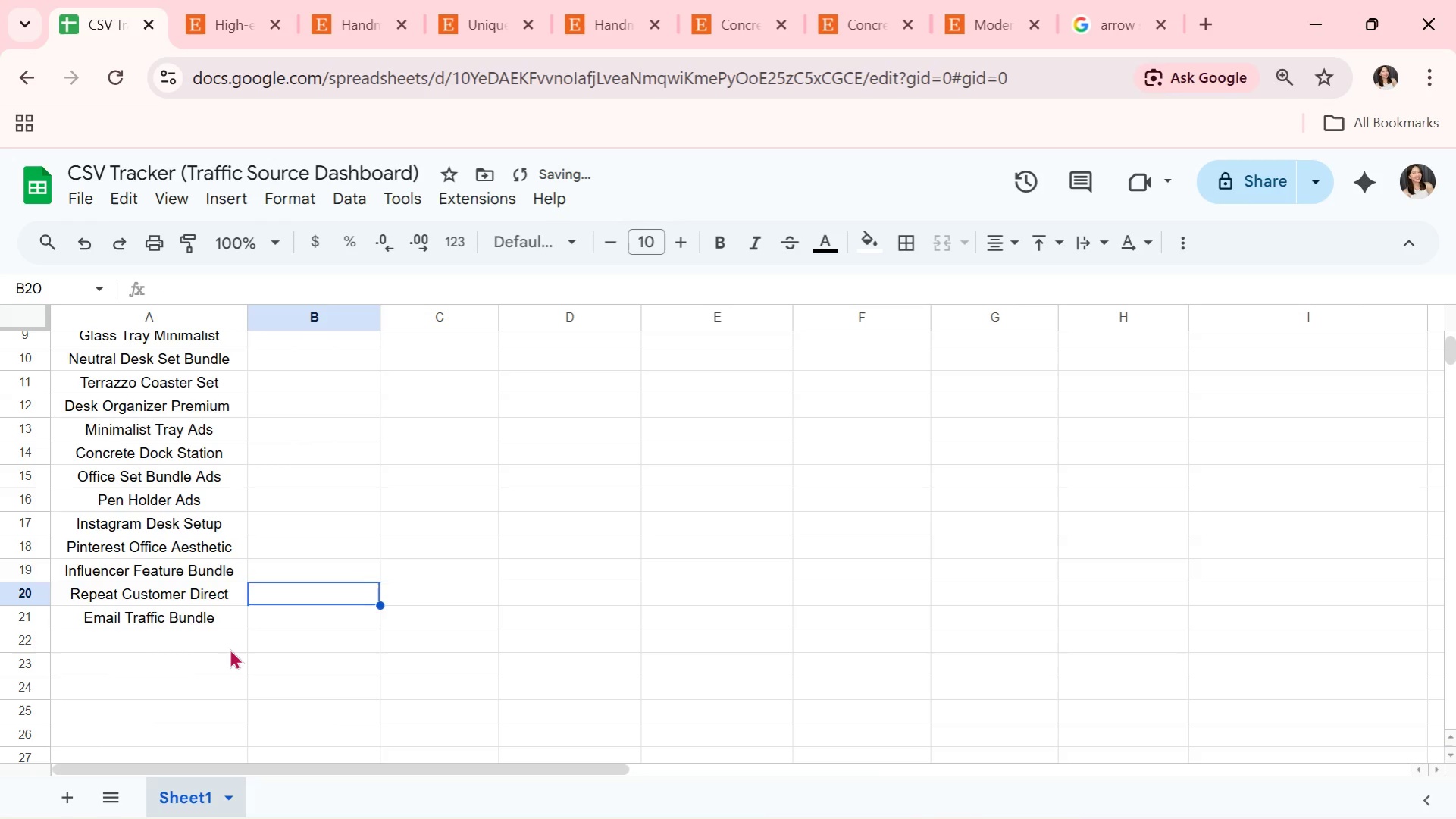 
key(ArrowUp)
 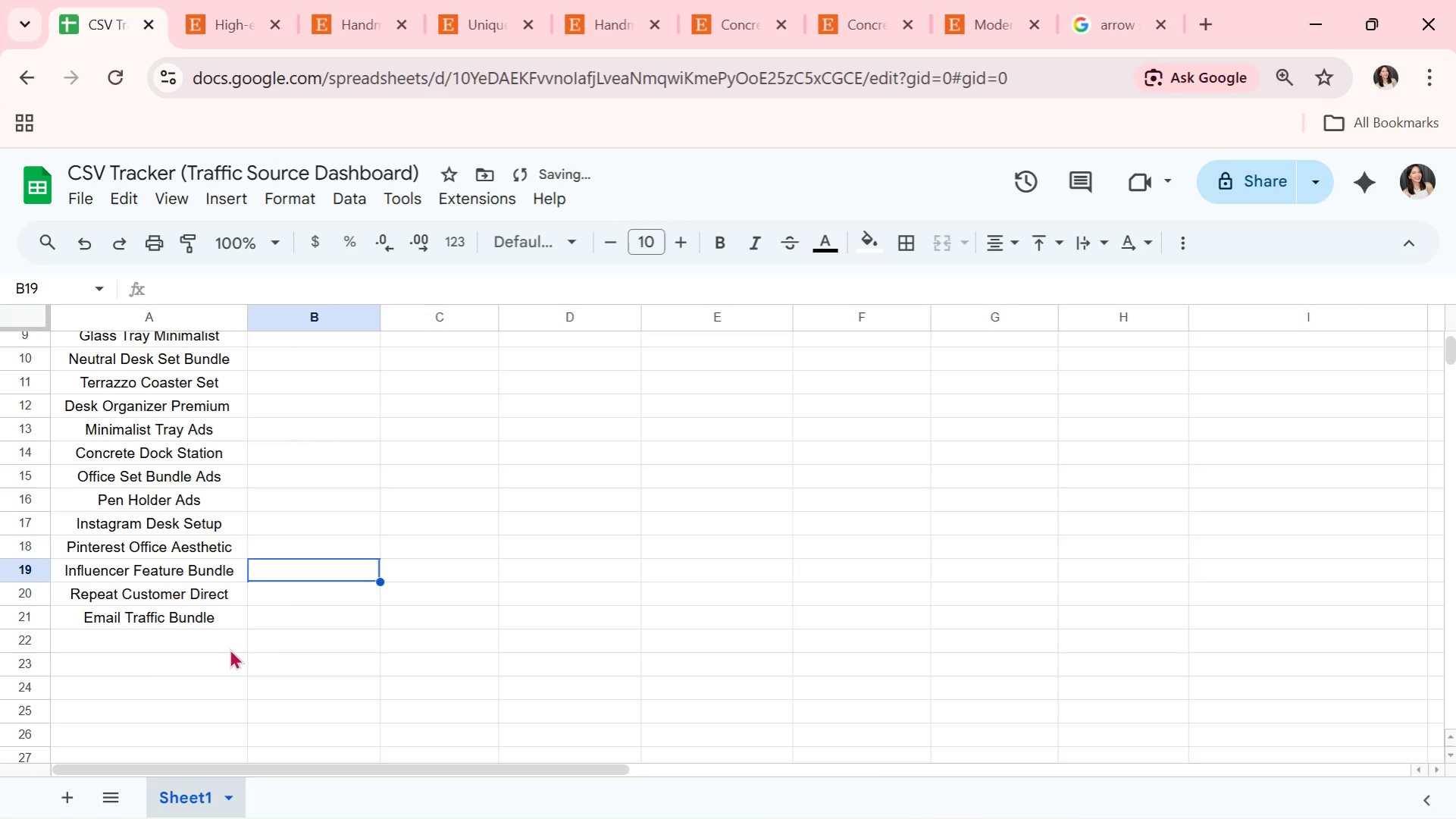 
key(ArrowUp)
 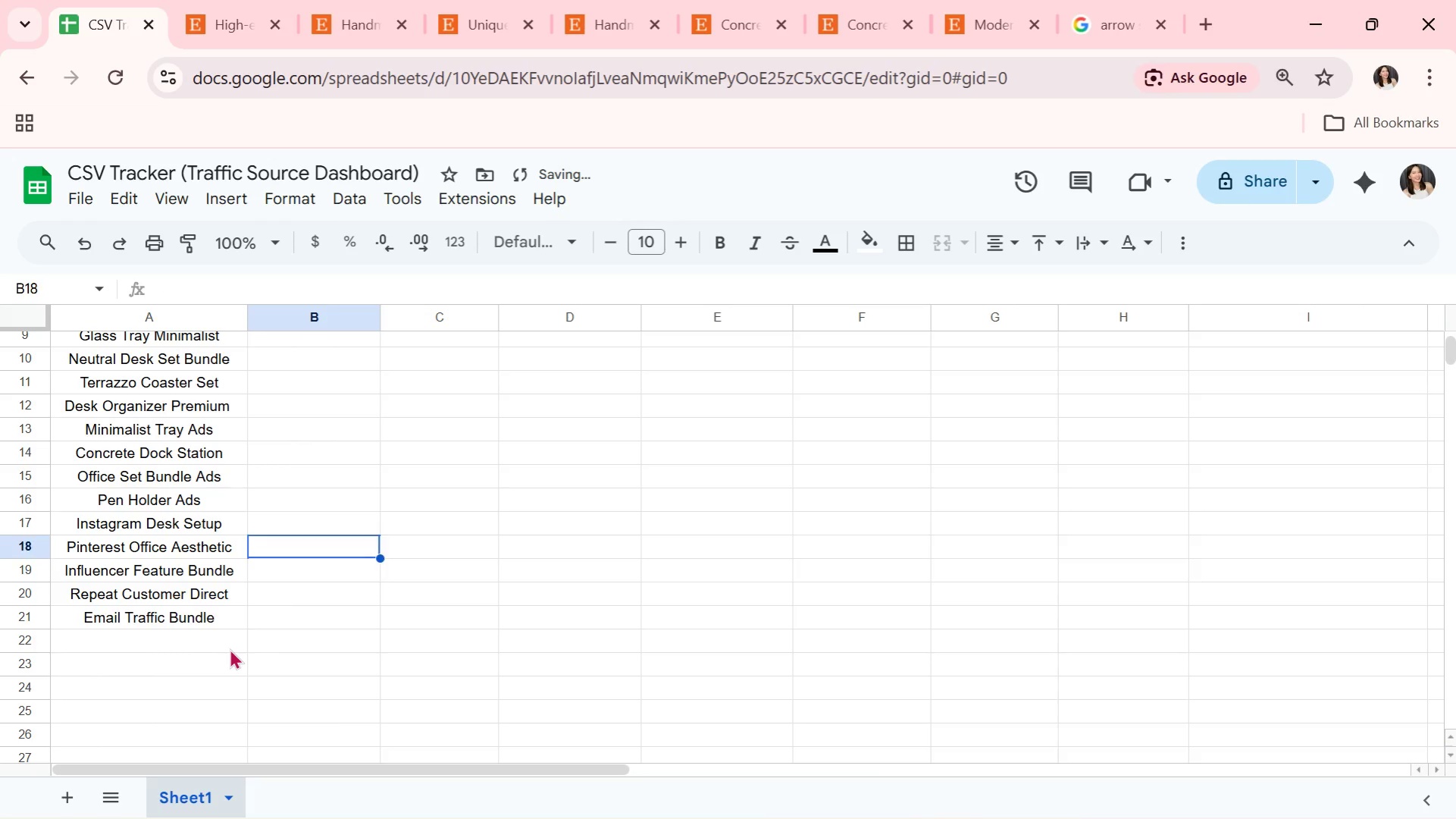 
key(ArrowUp)
 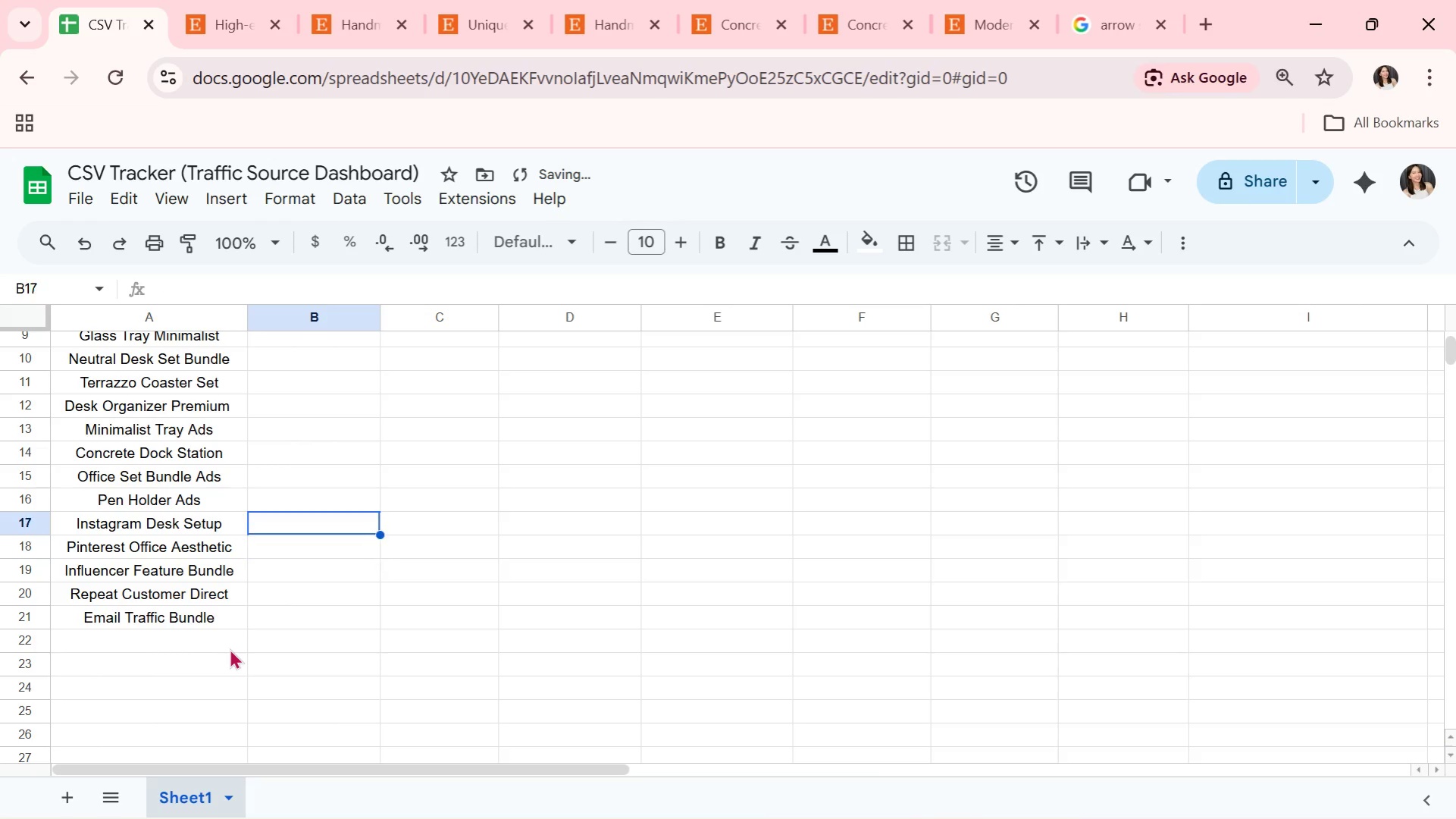 
key(ArrowUp)
 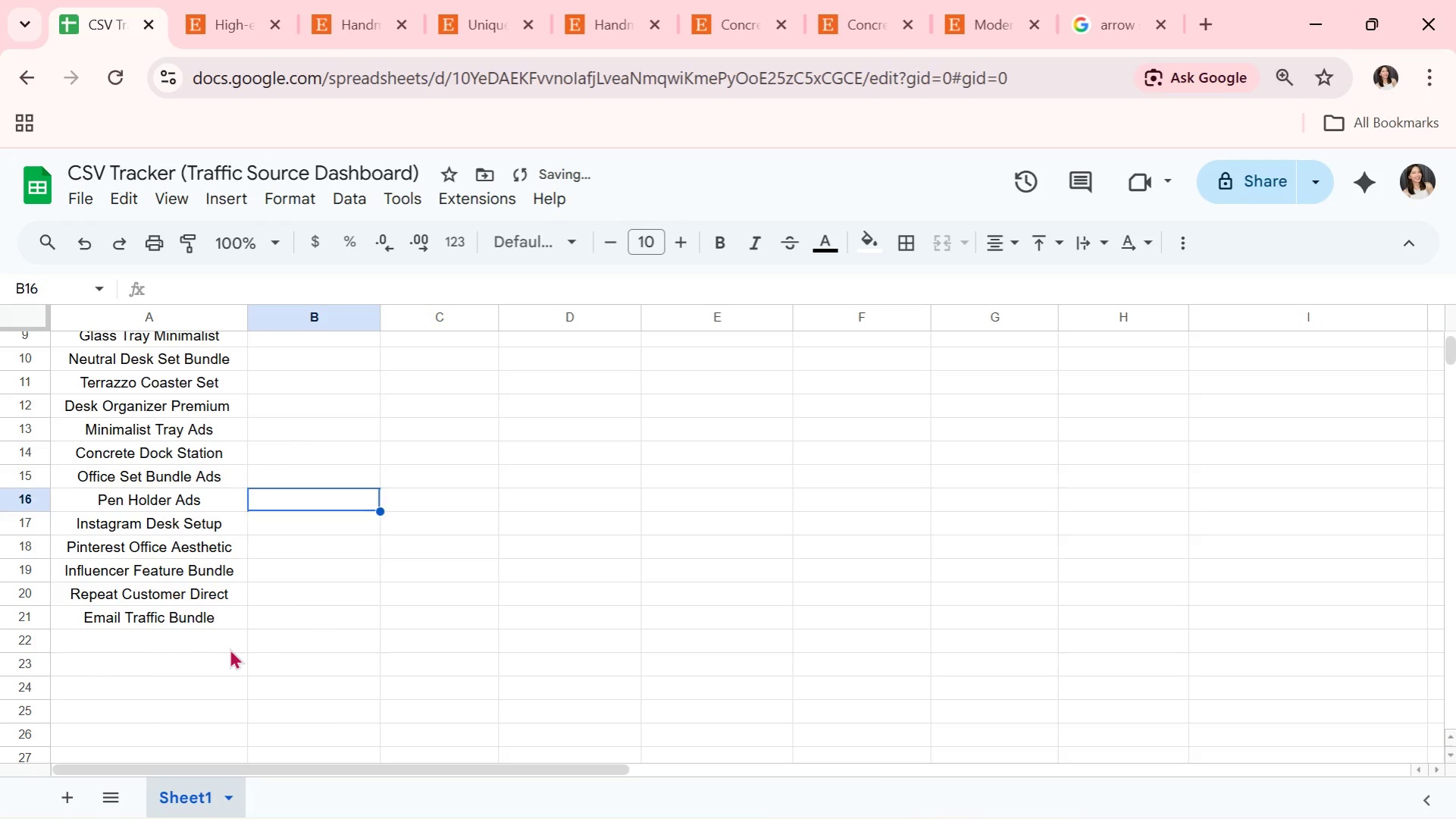 
key(ArrowUp)
 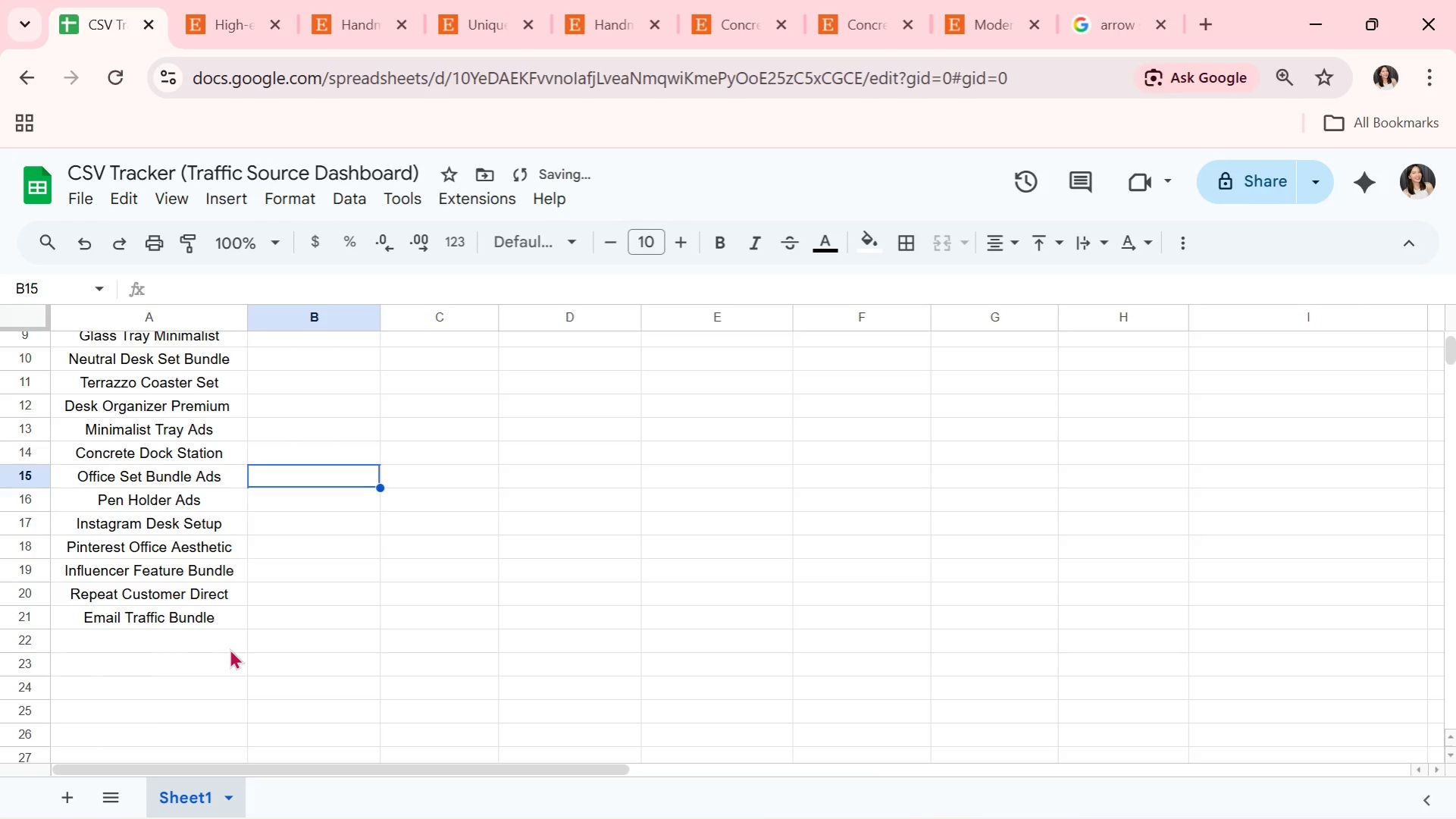 
key(ArrowUp)
 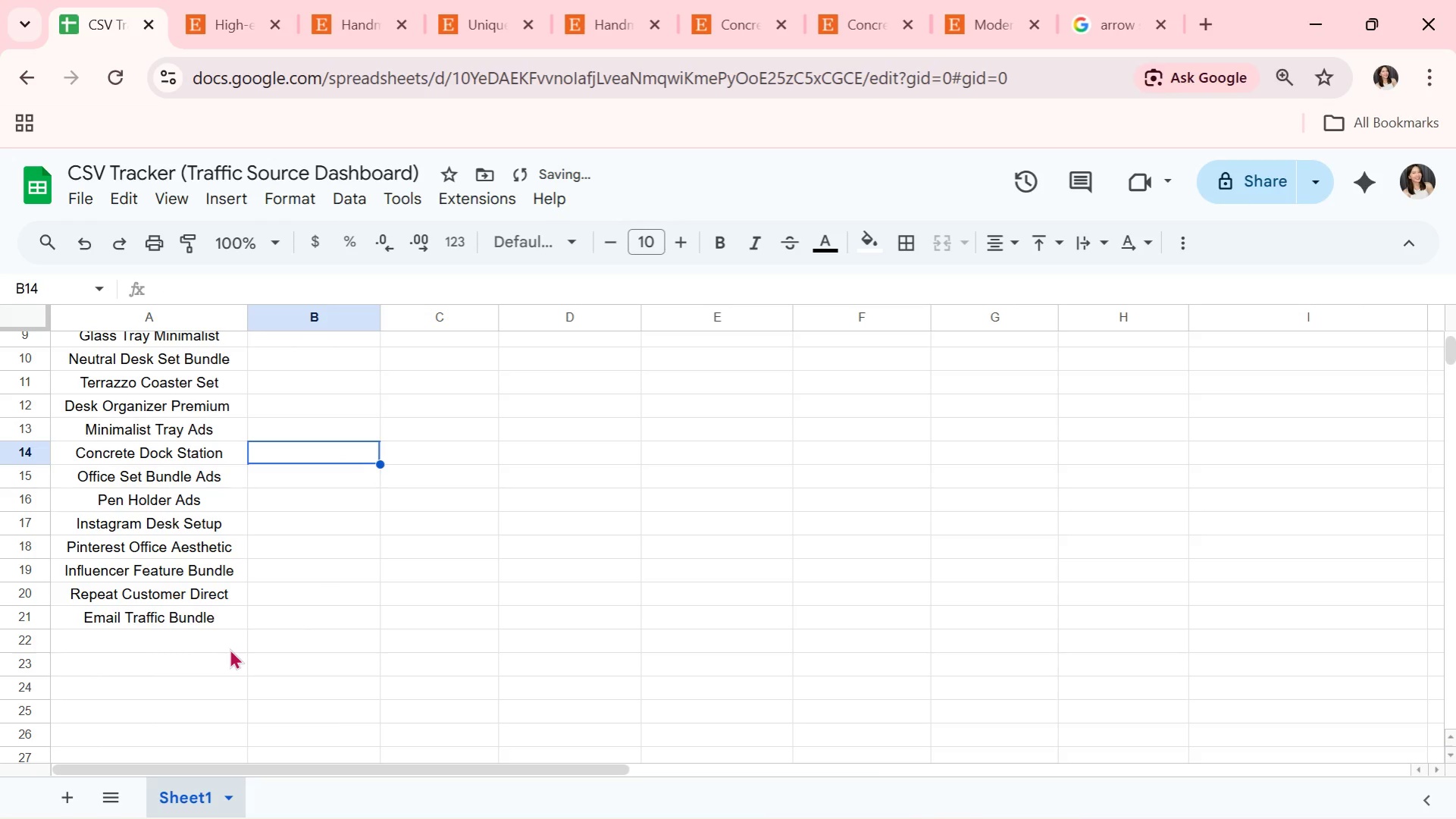 
key(ArrowUp)
 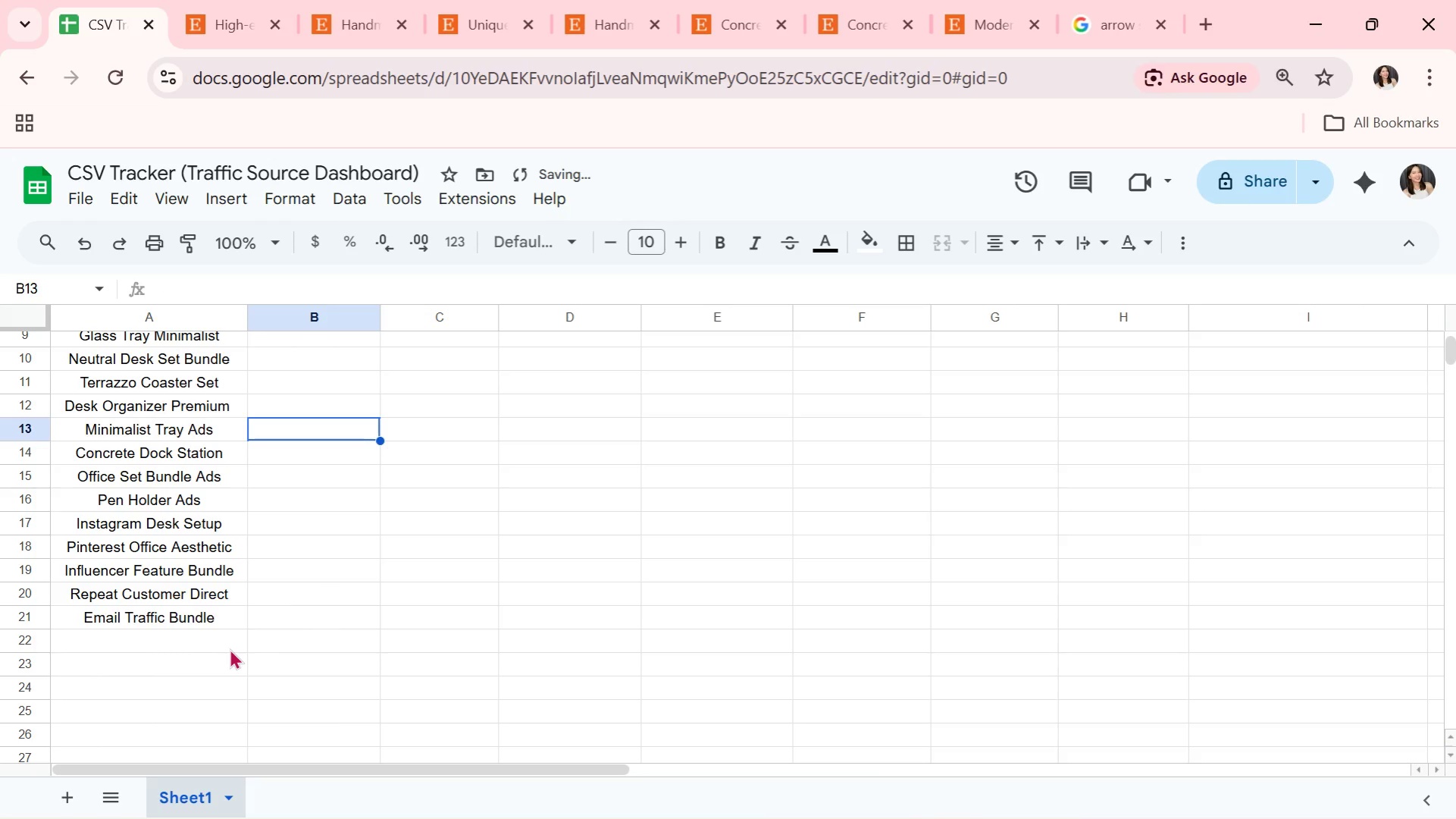 
key(ArrowUp)
 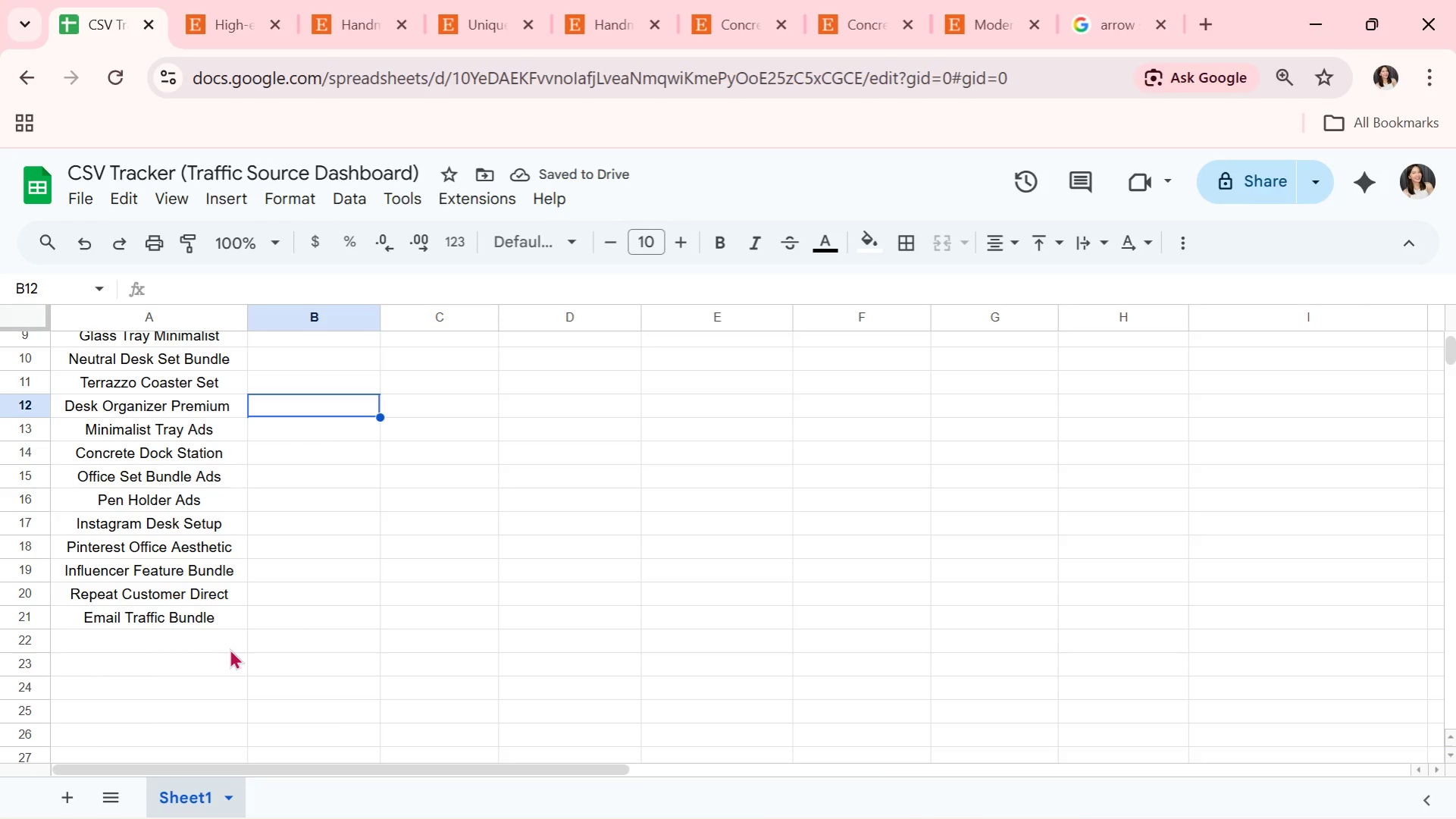 
key(ArrowUp)
 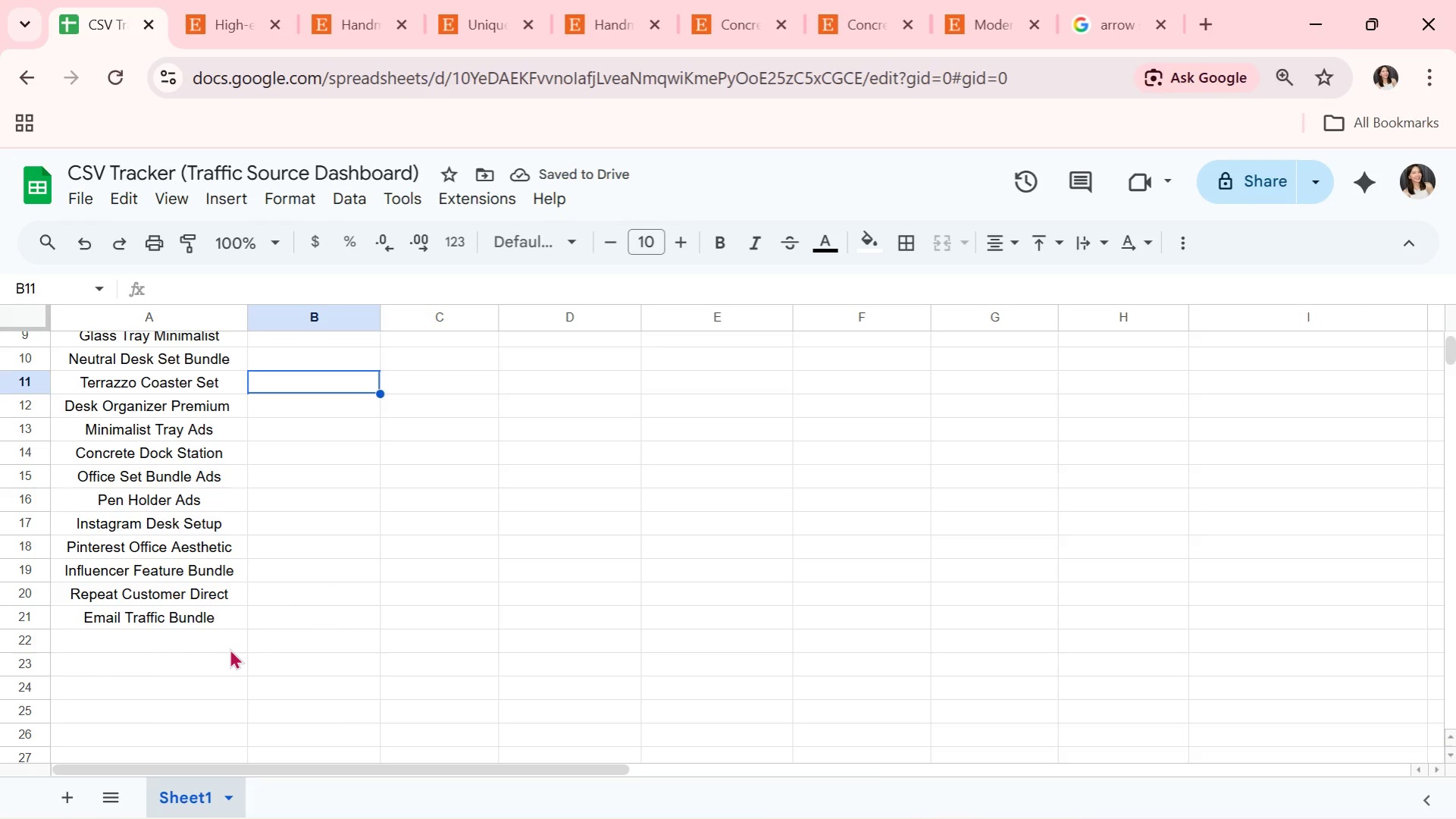 
key(ArrowUp)
 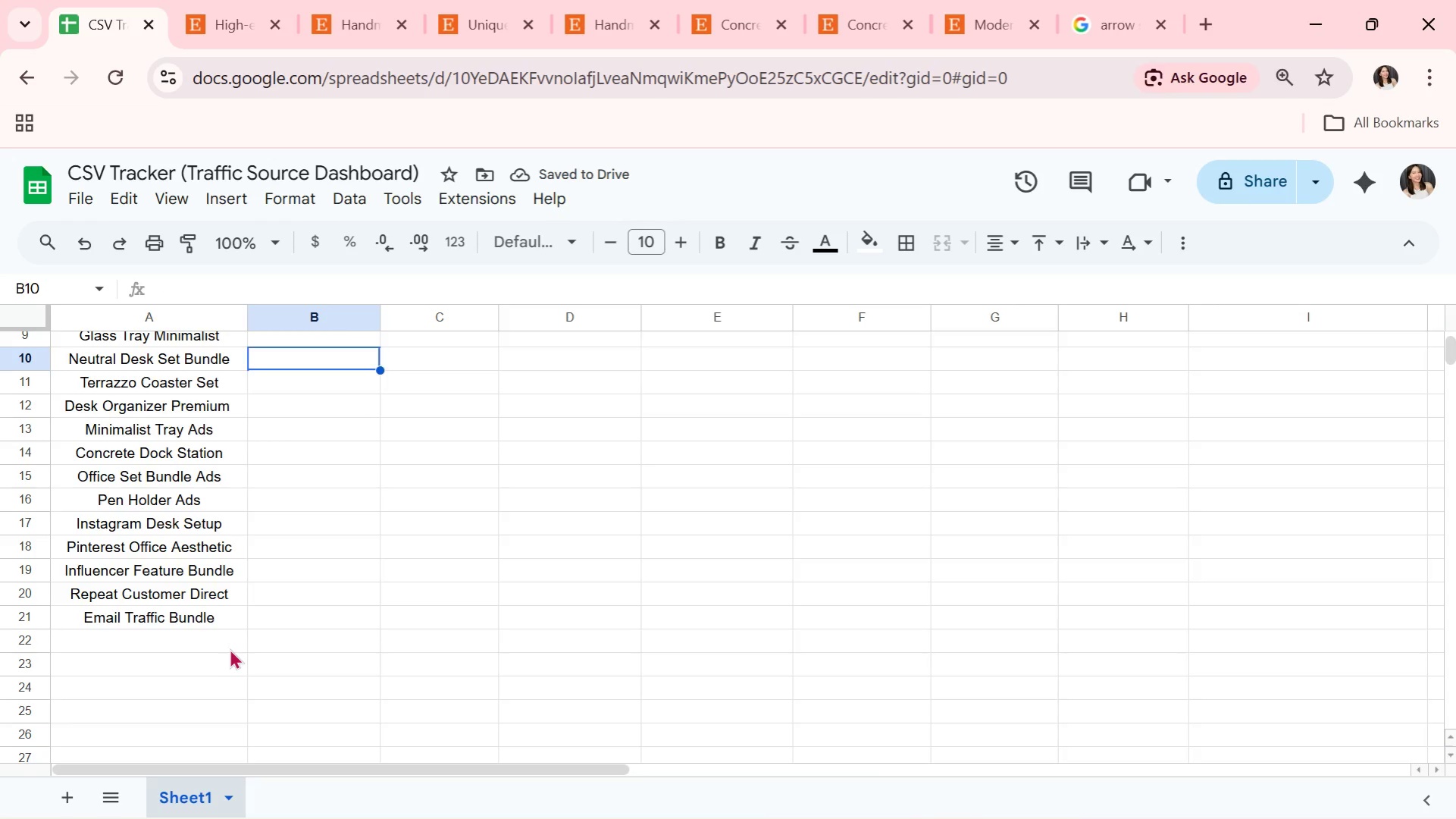 
key(ArrowUp)
 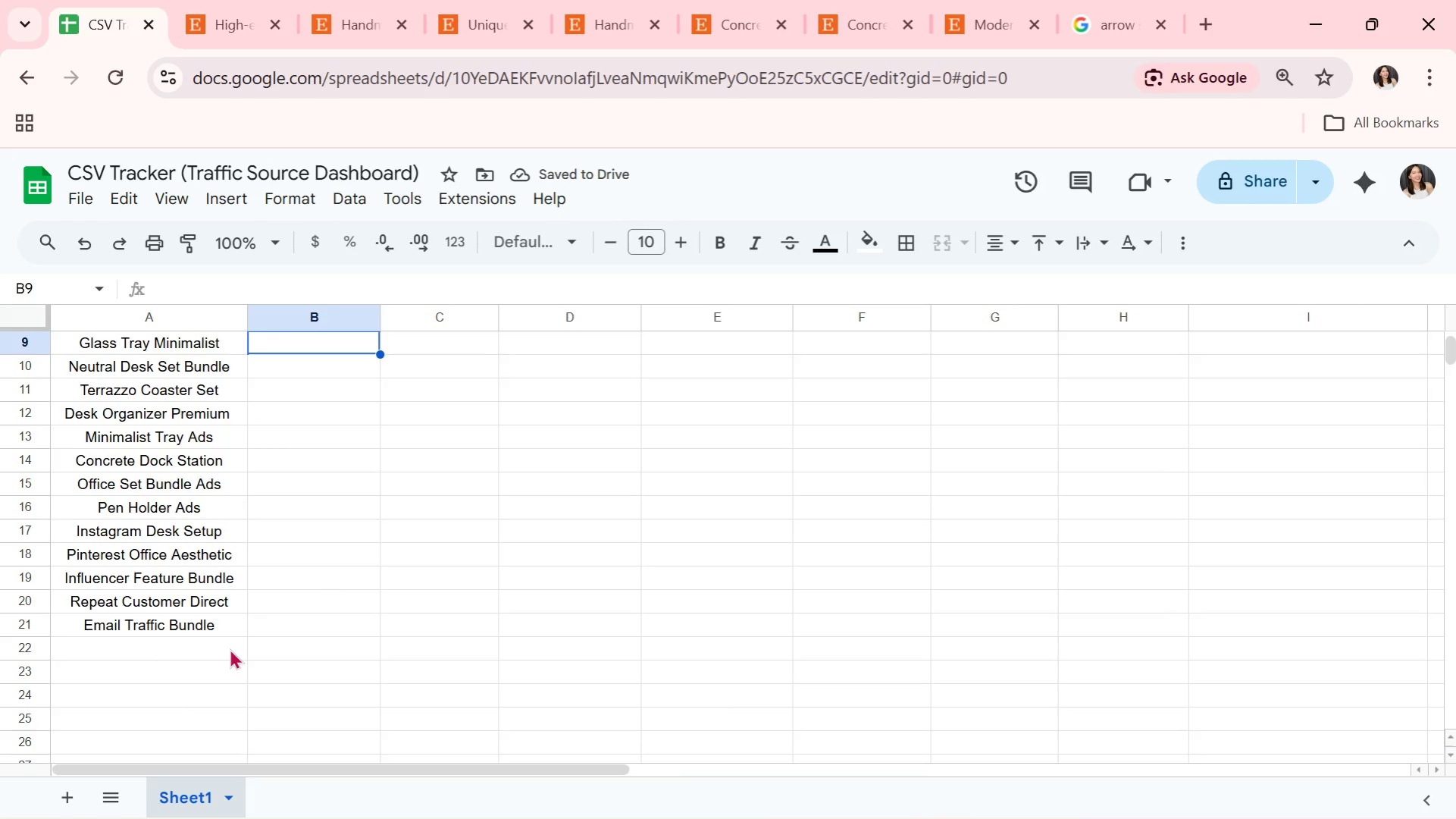 
key(ArrowUp)
 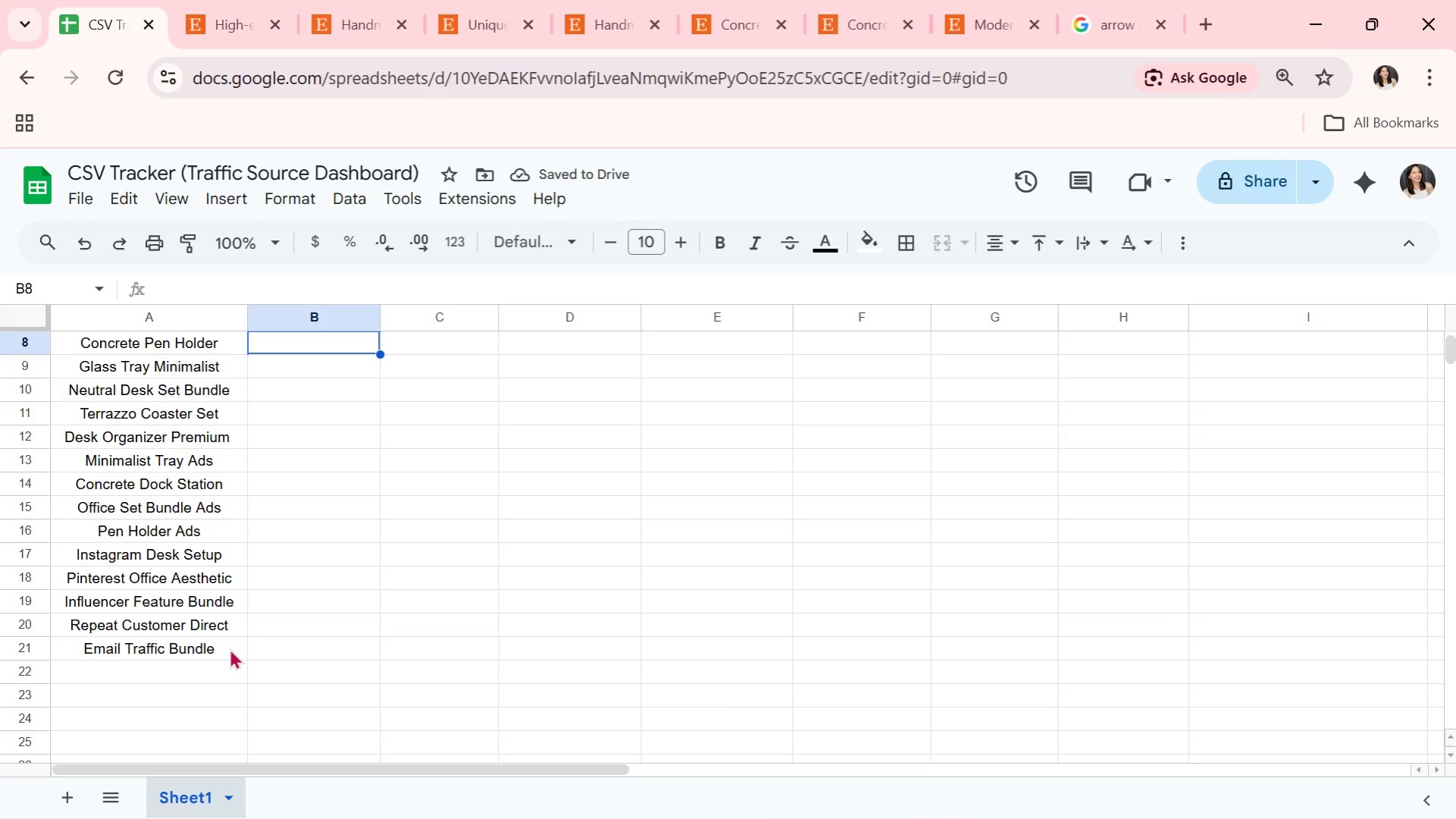 
key(ArrowUp)
 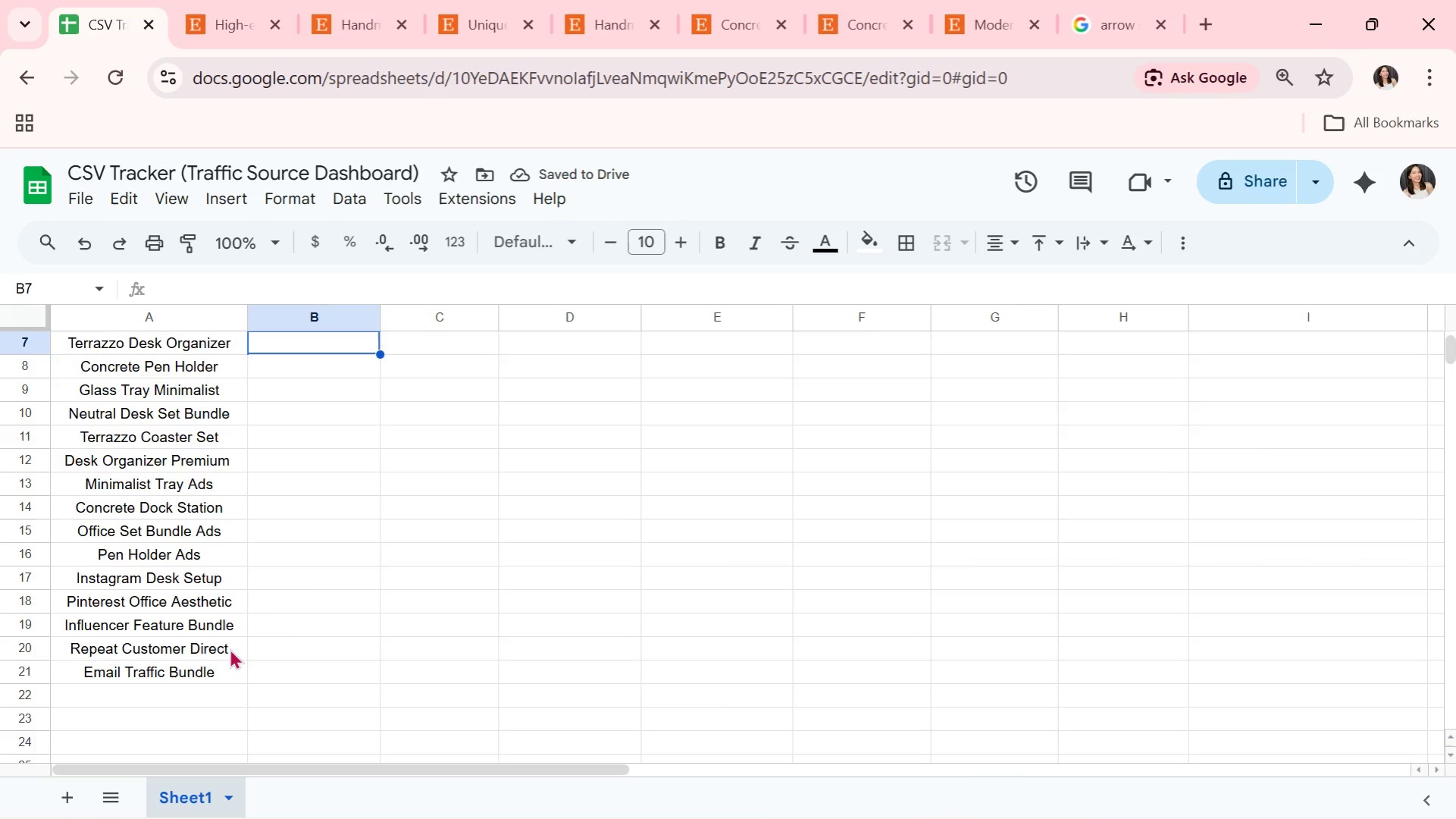 
key(ArrowUp)
 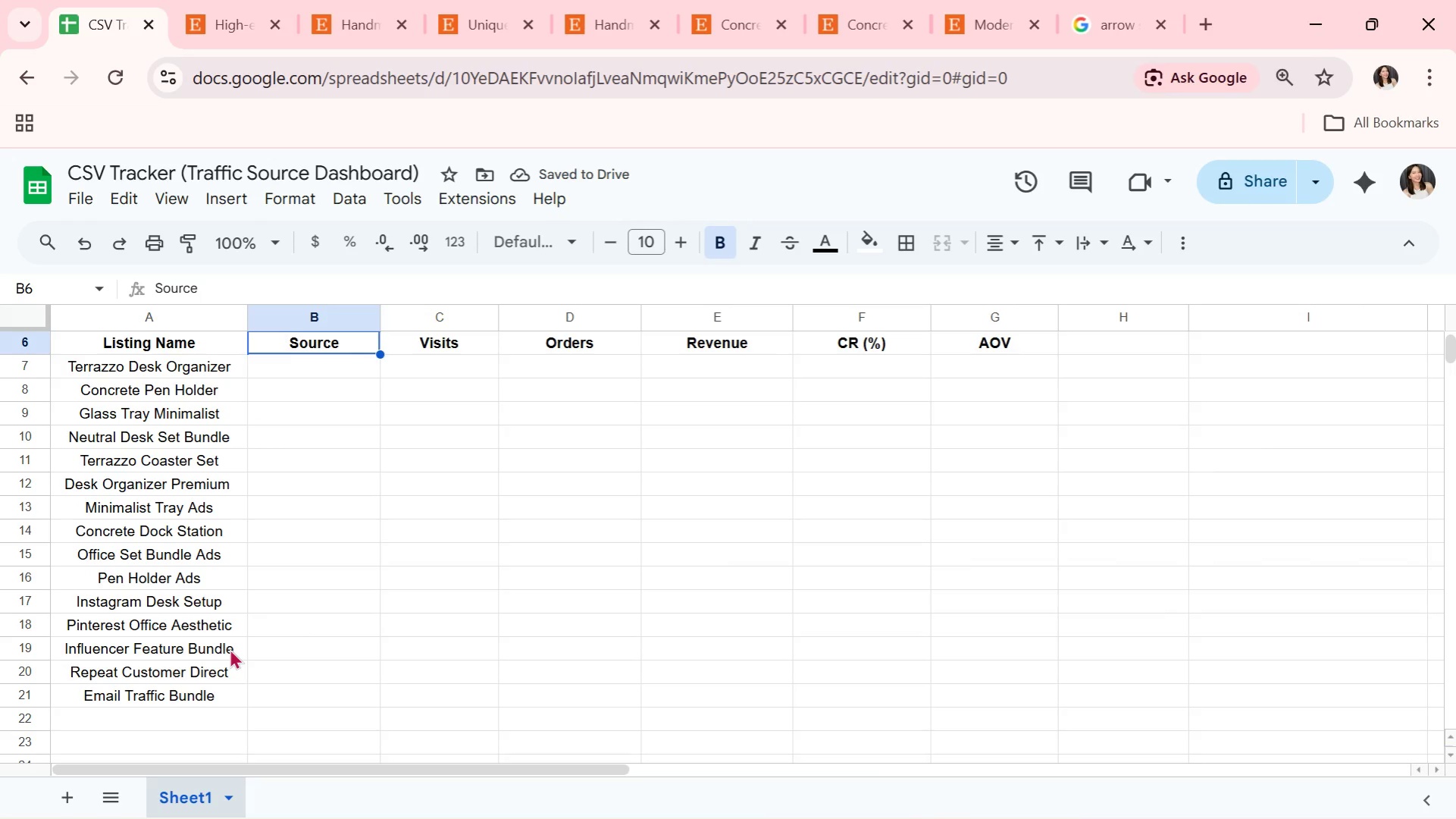 
key(ArrowDown)
 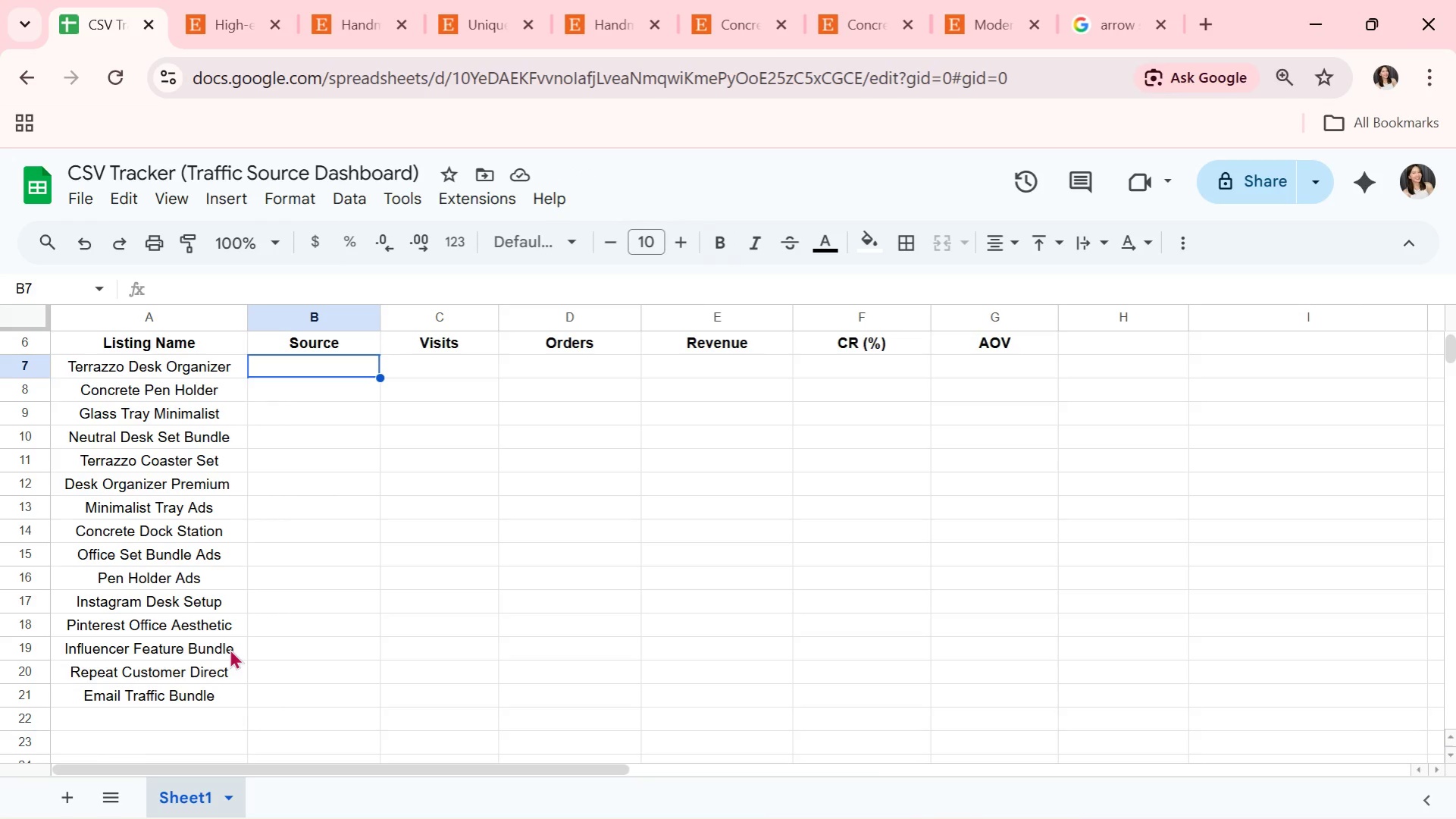 
wait(5.16)
 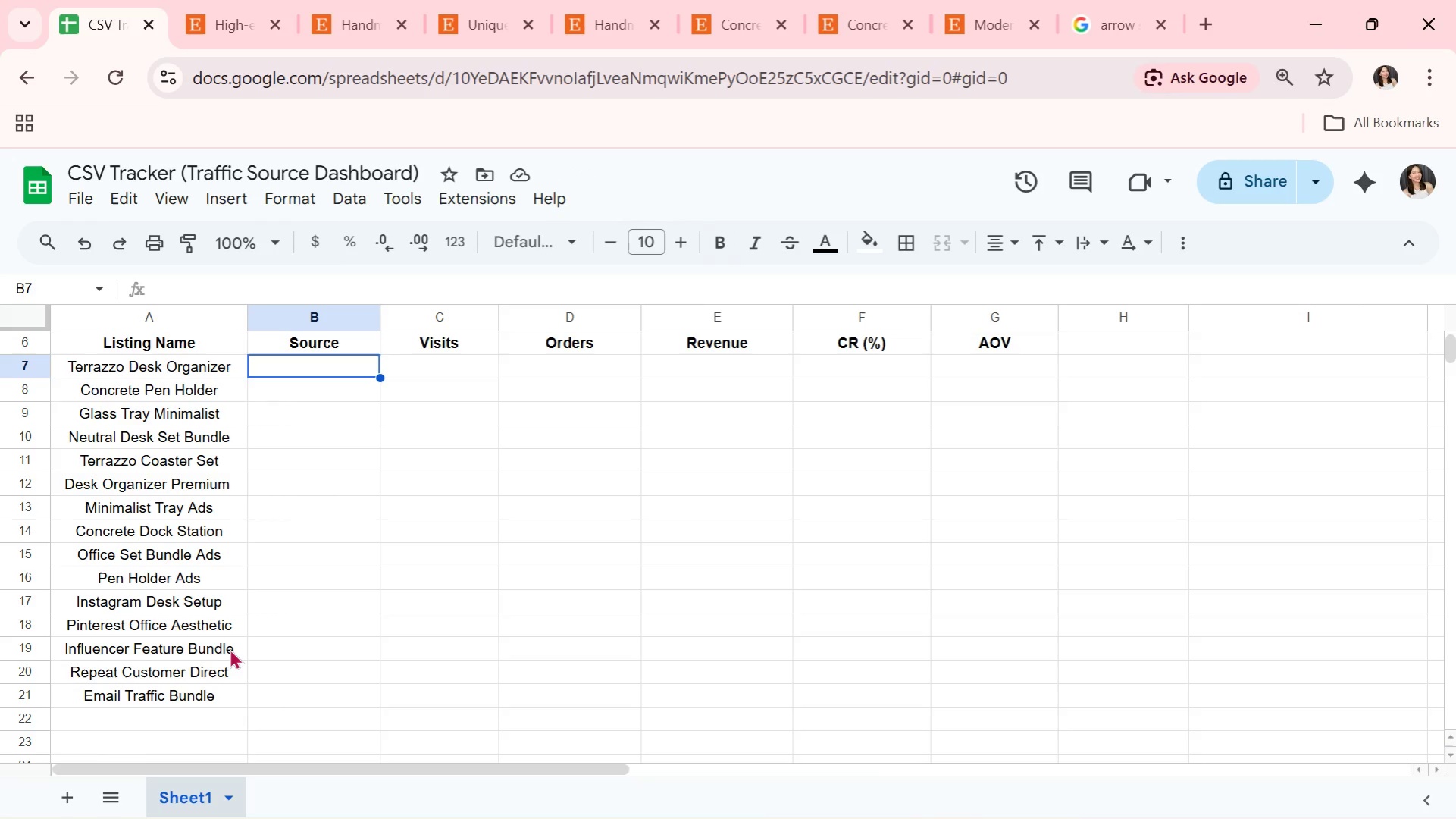 
type(SEO)
 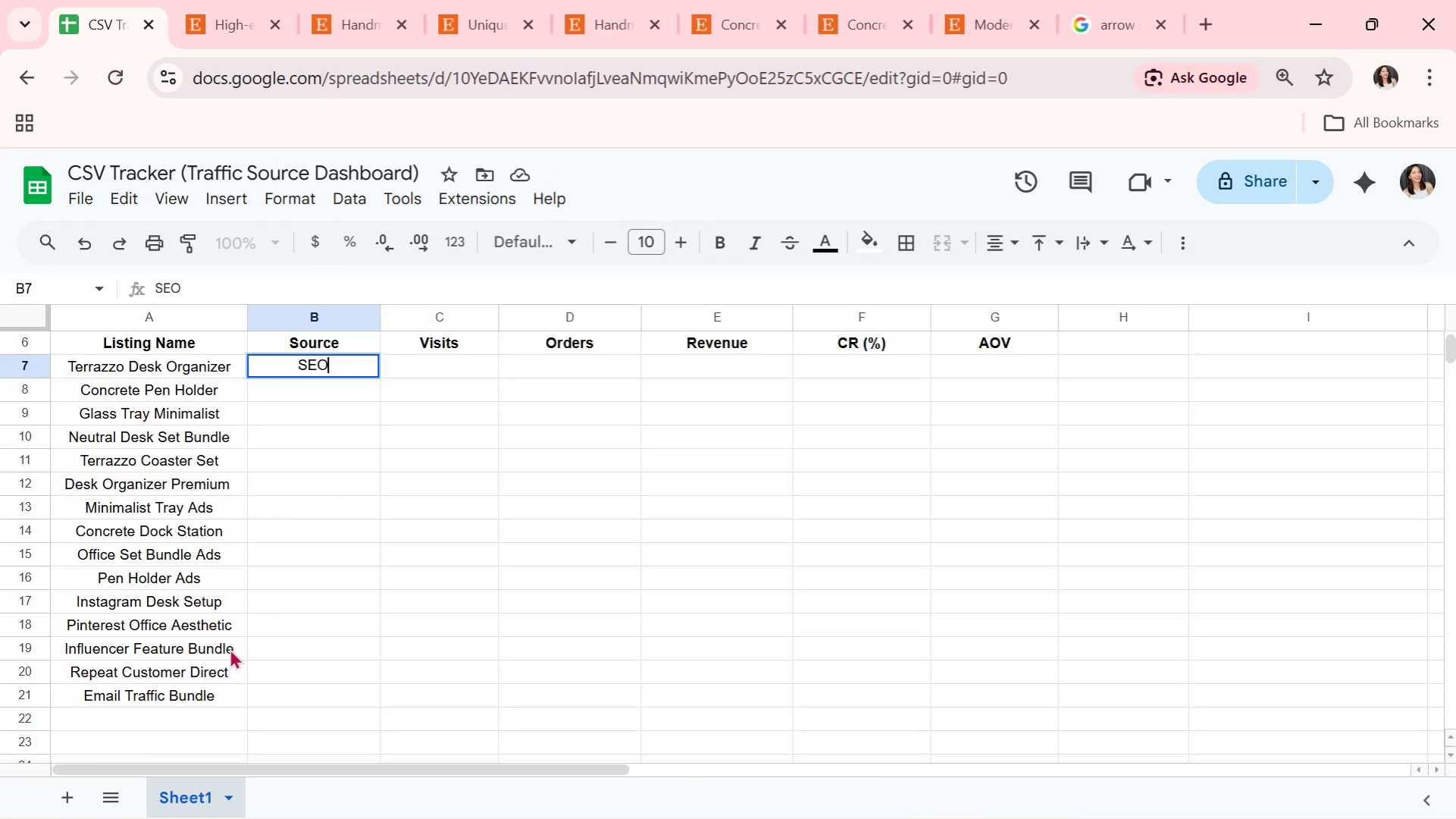 
key(ArrowRight)
 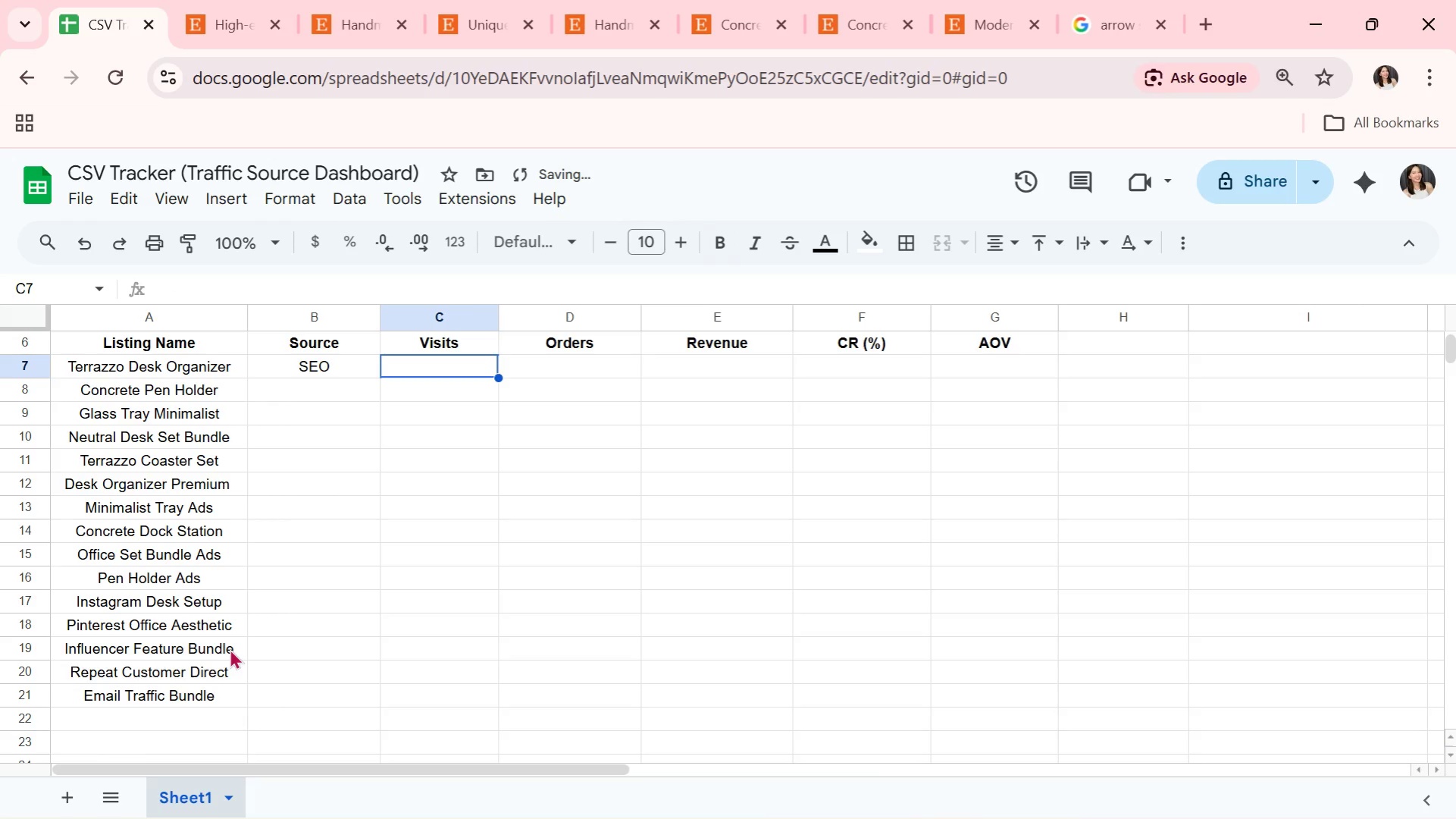 
type(1,200)
 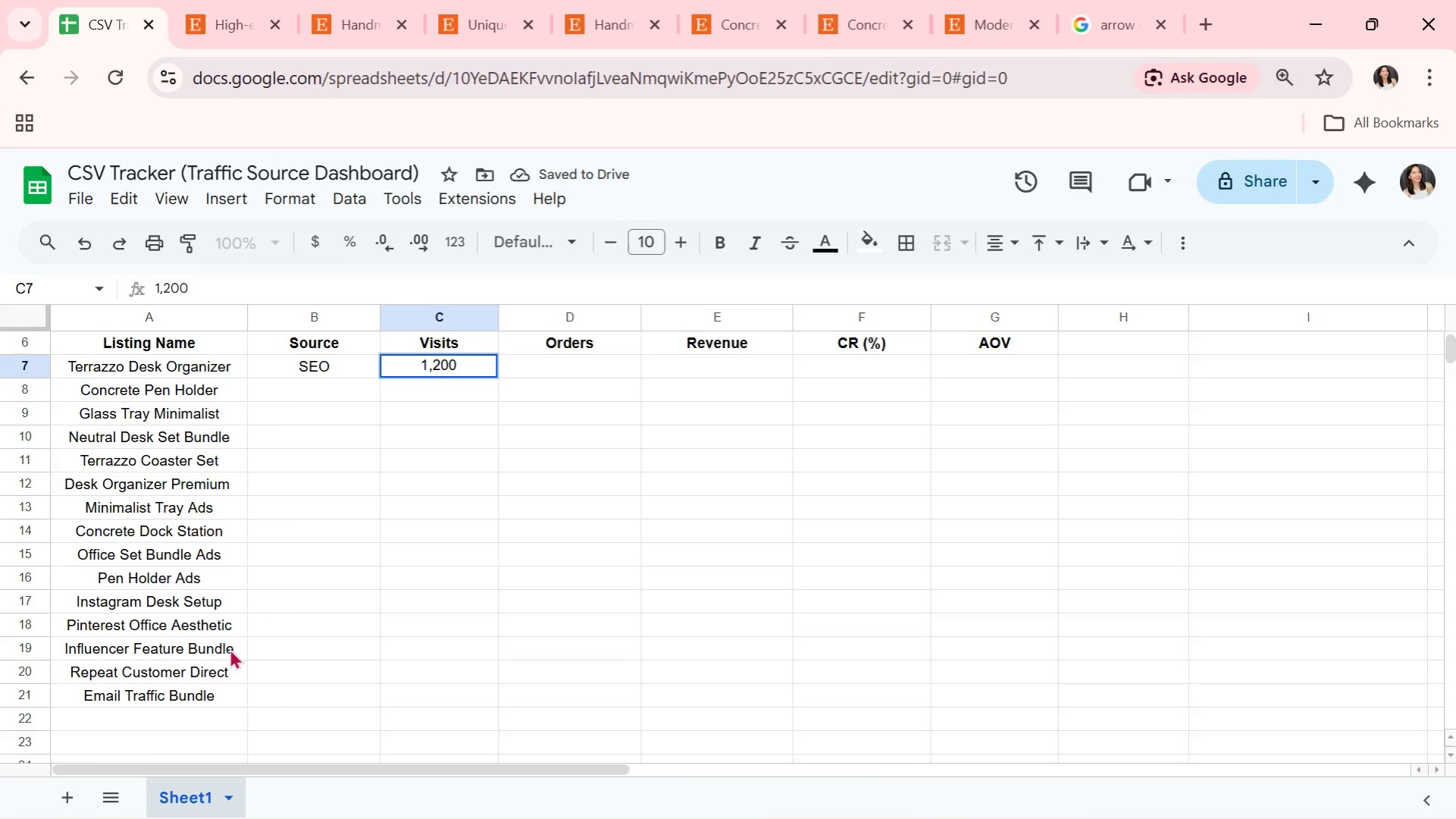 
key(ArrowRight)
 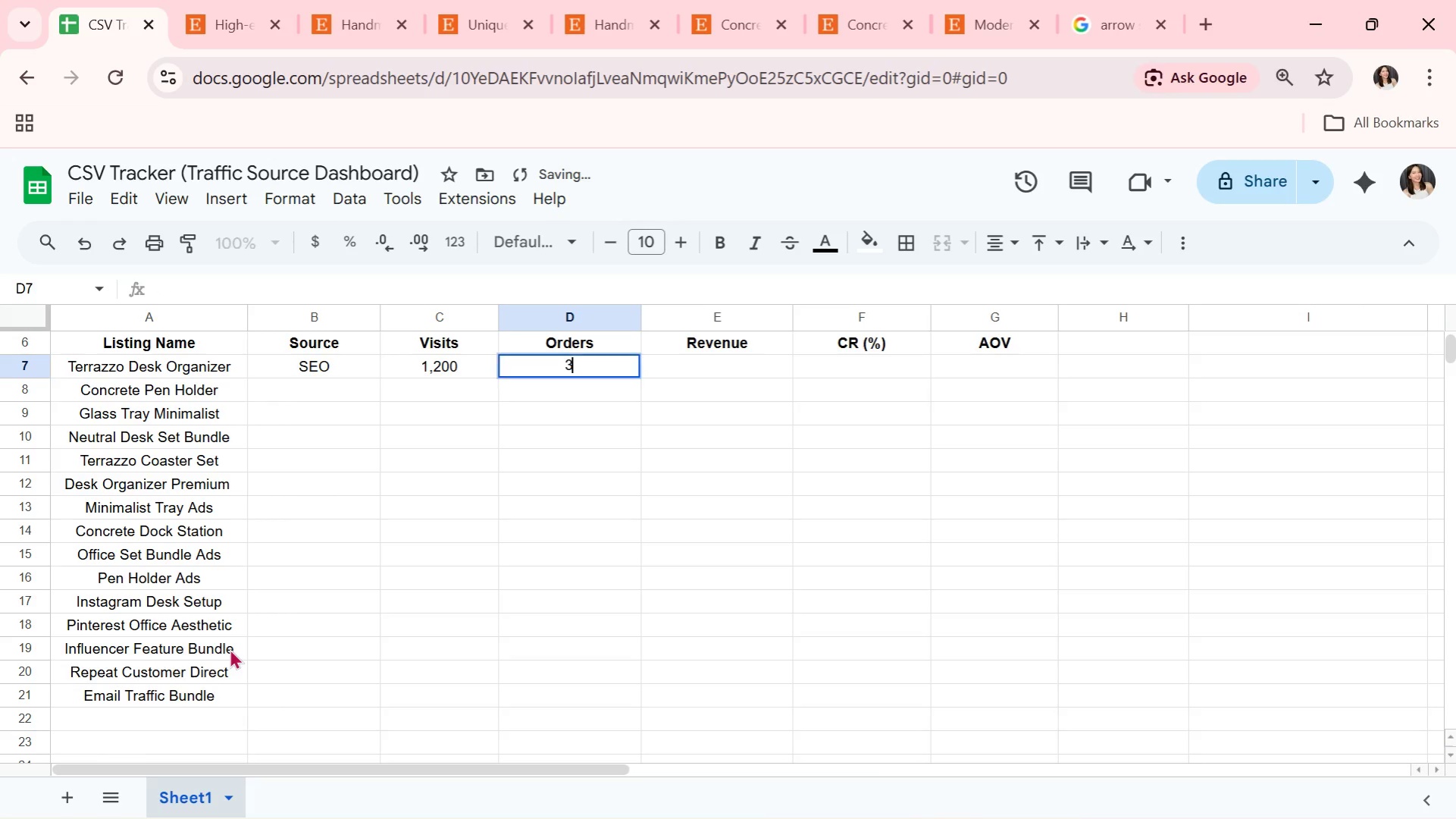 
type(36)
 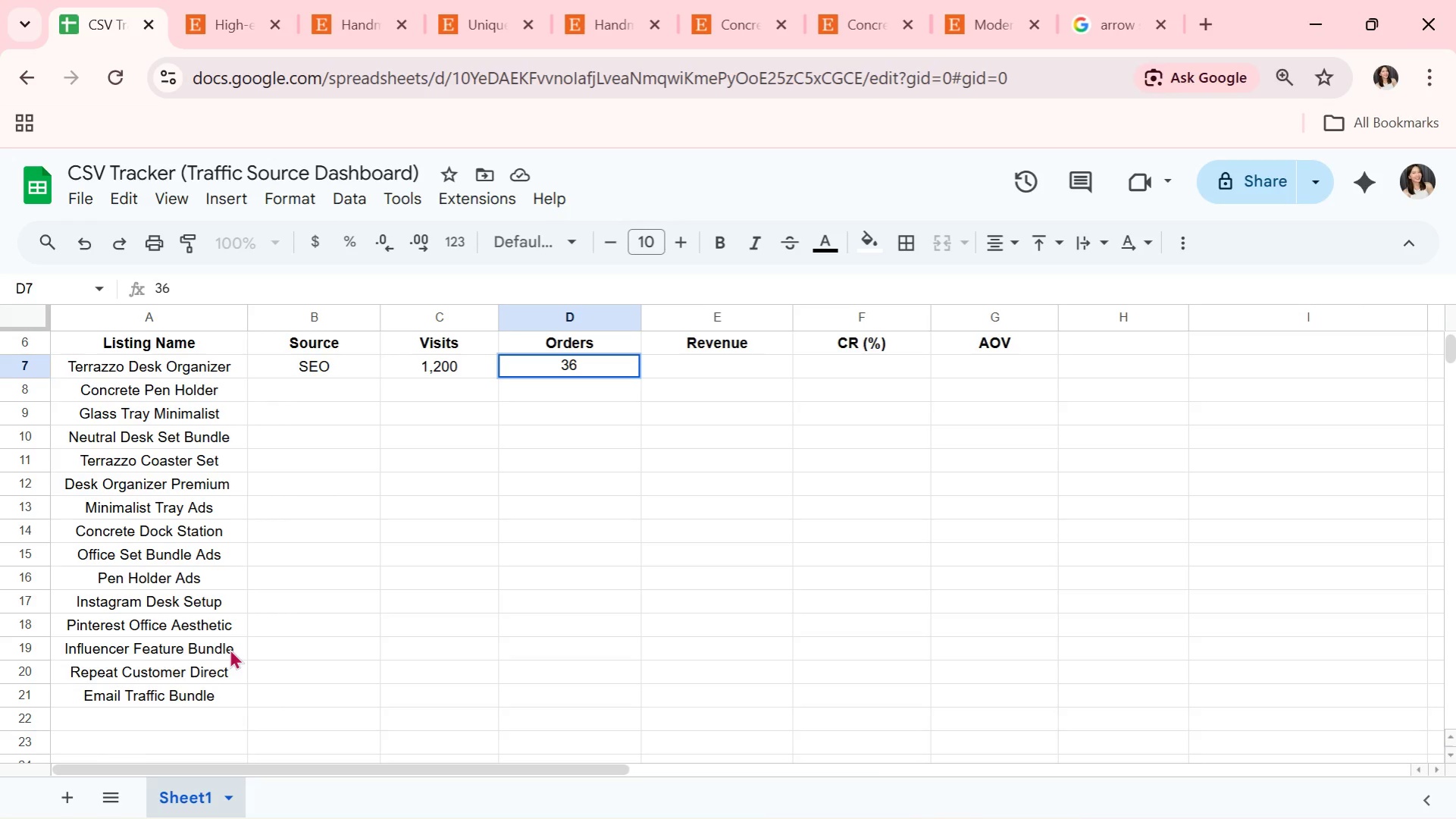 
wait(7.75)
 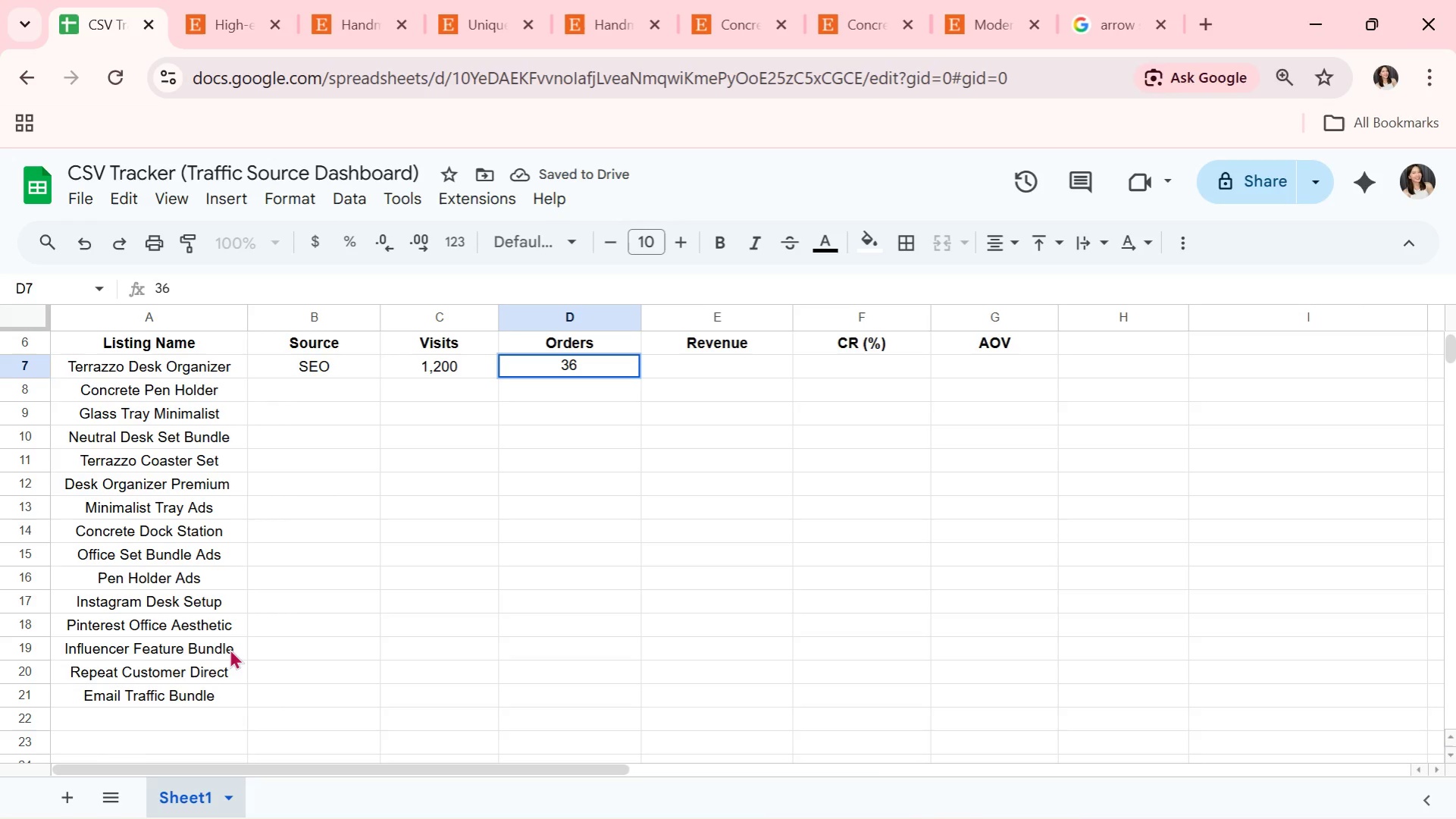 
key(ArrowRight)
 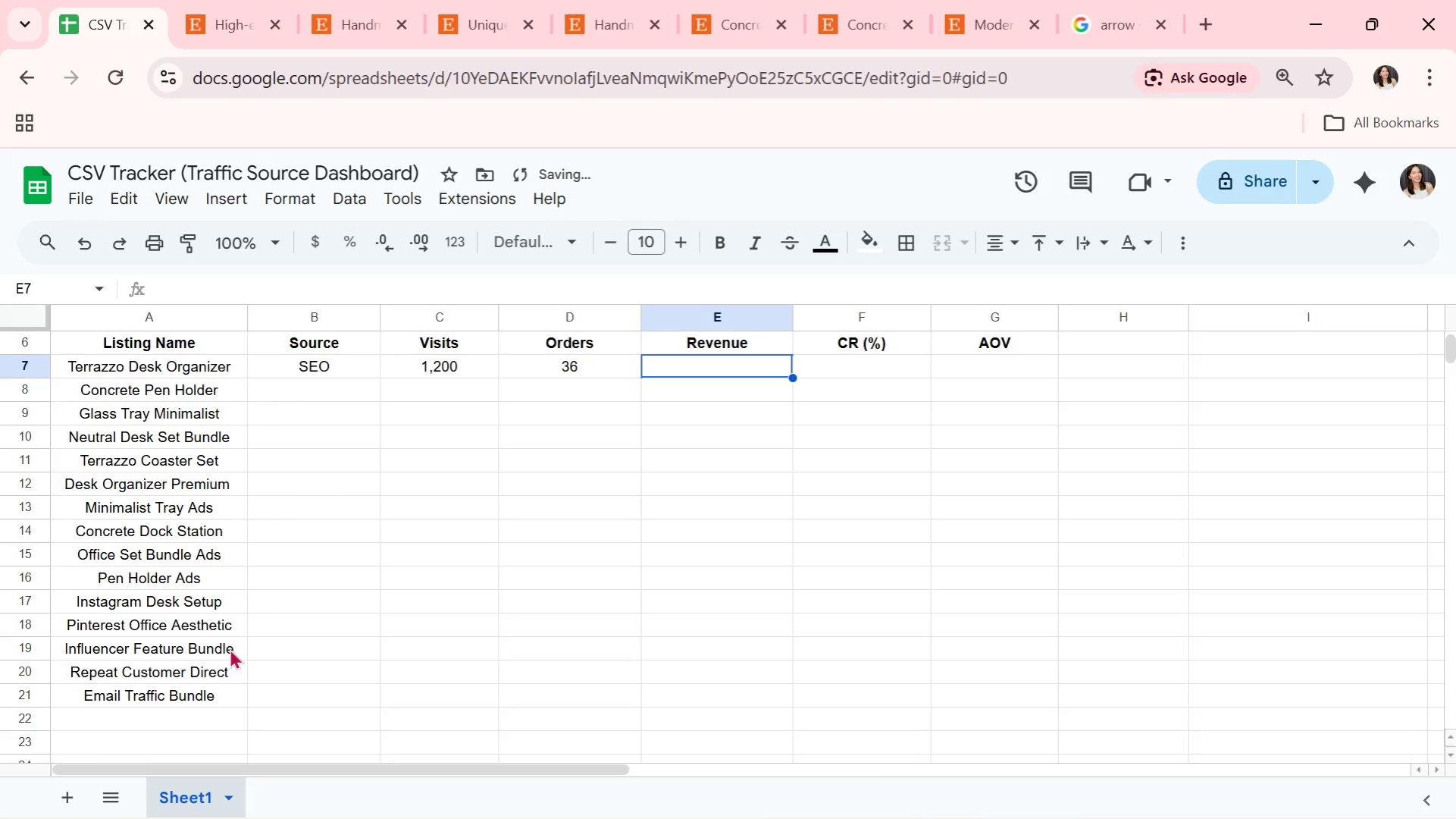 
key(ArrowLeft)
 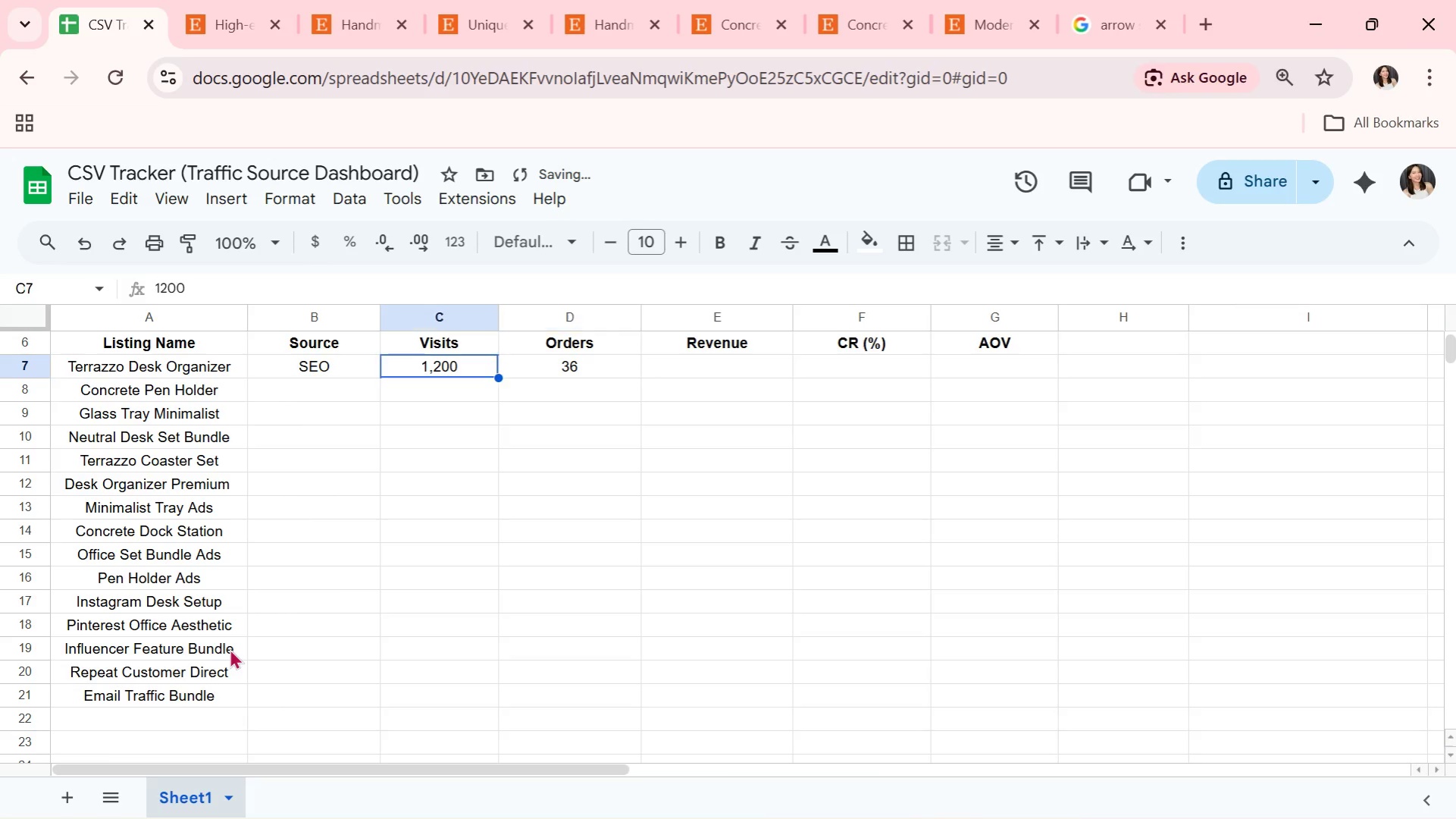 
key(ArrowLeft)
 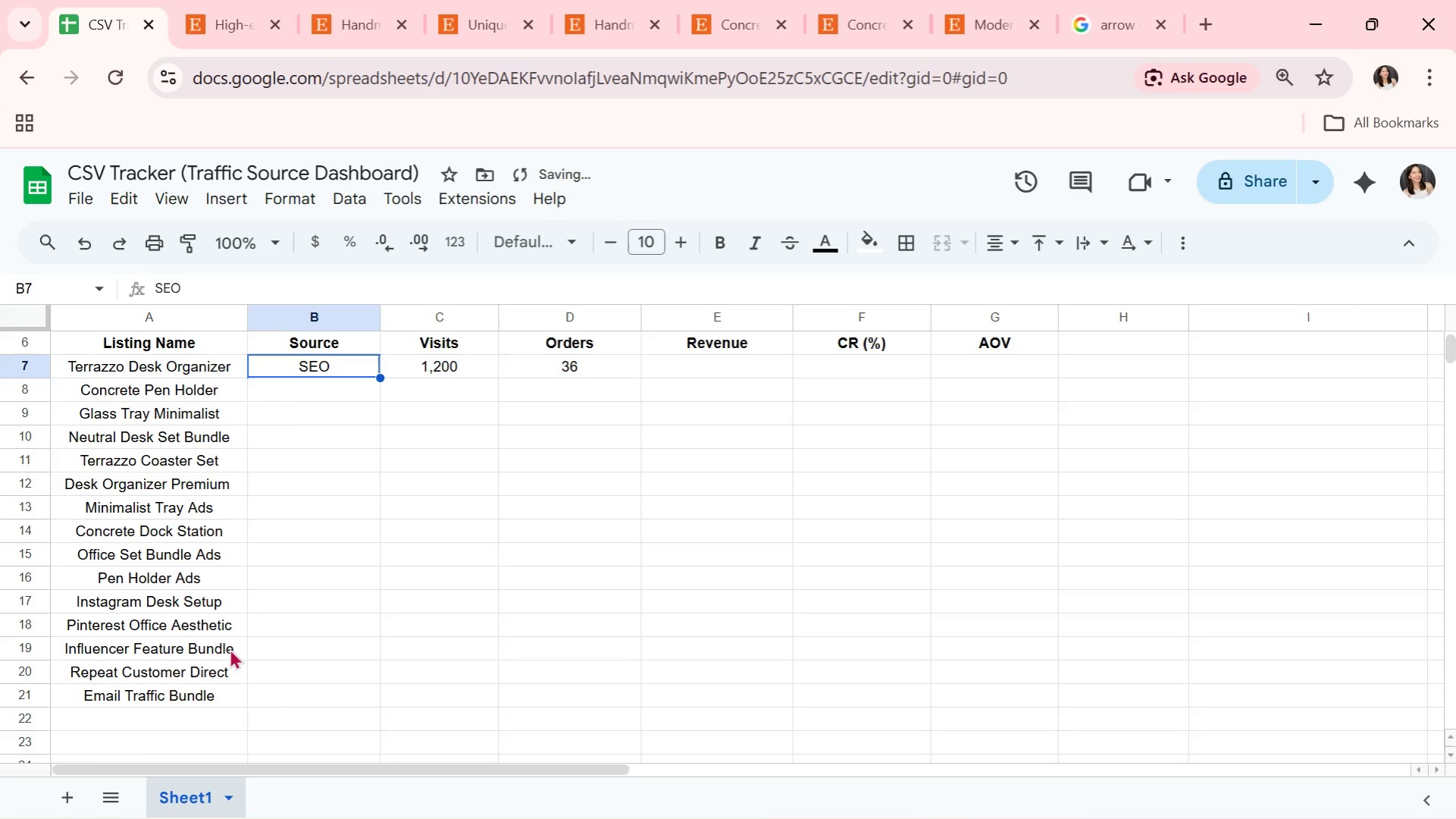 
key(ArrowLeft)
 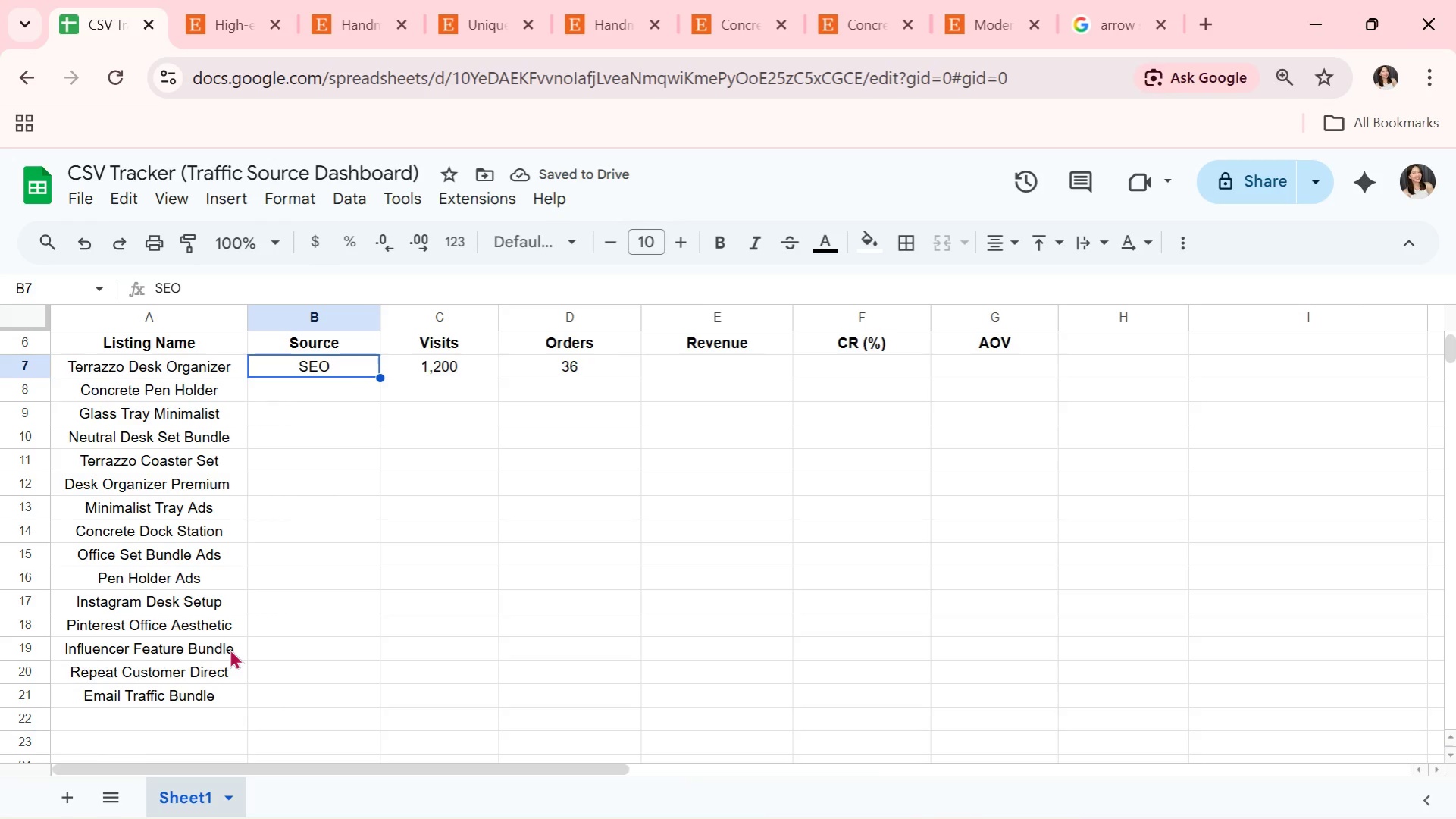 
key(ArrowRight)
 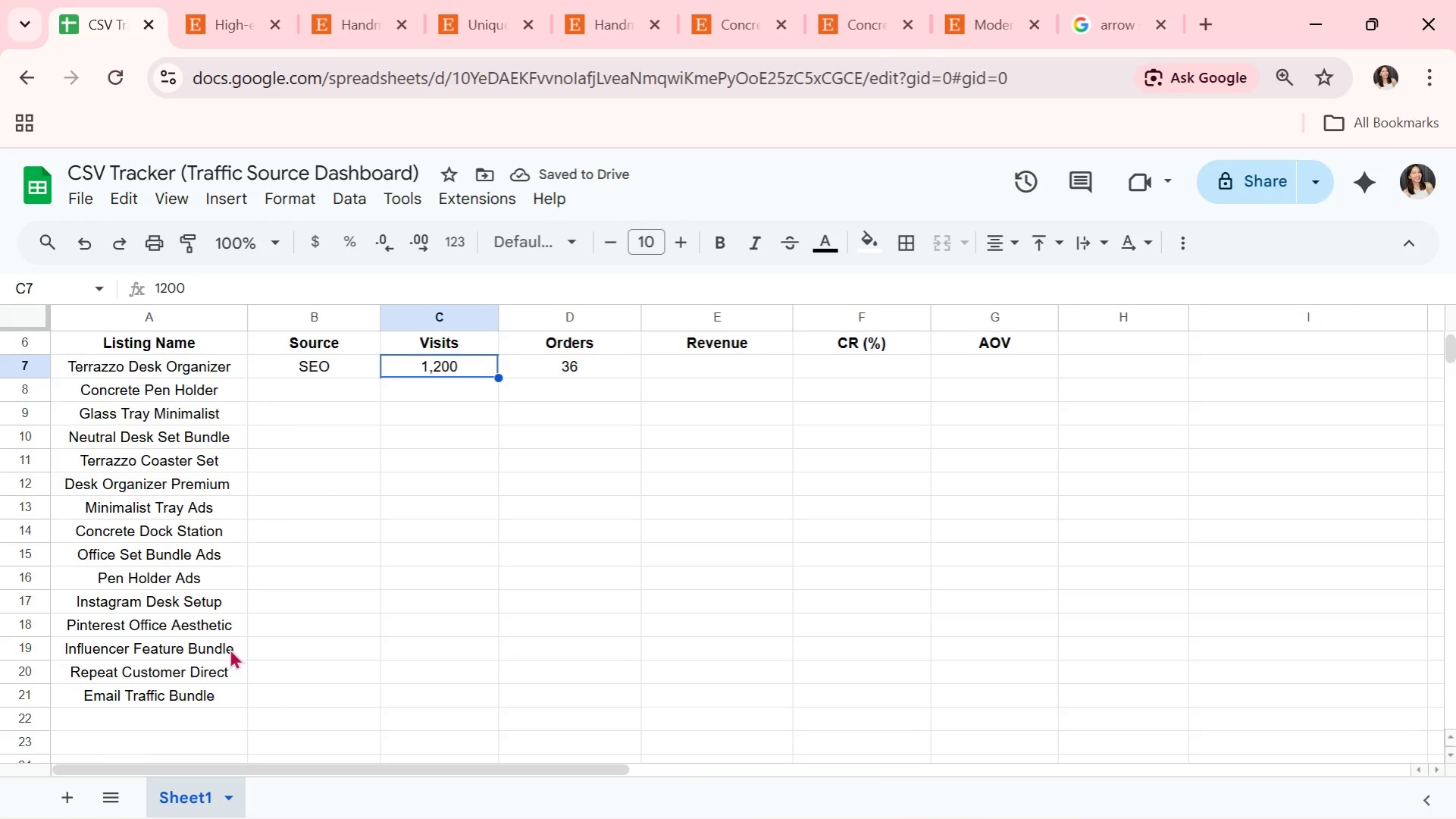 
key(ArrowRight)
 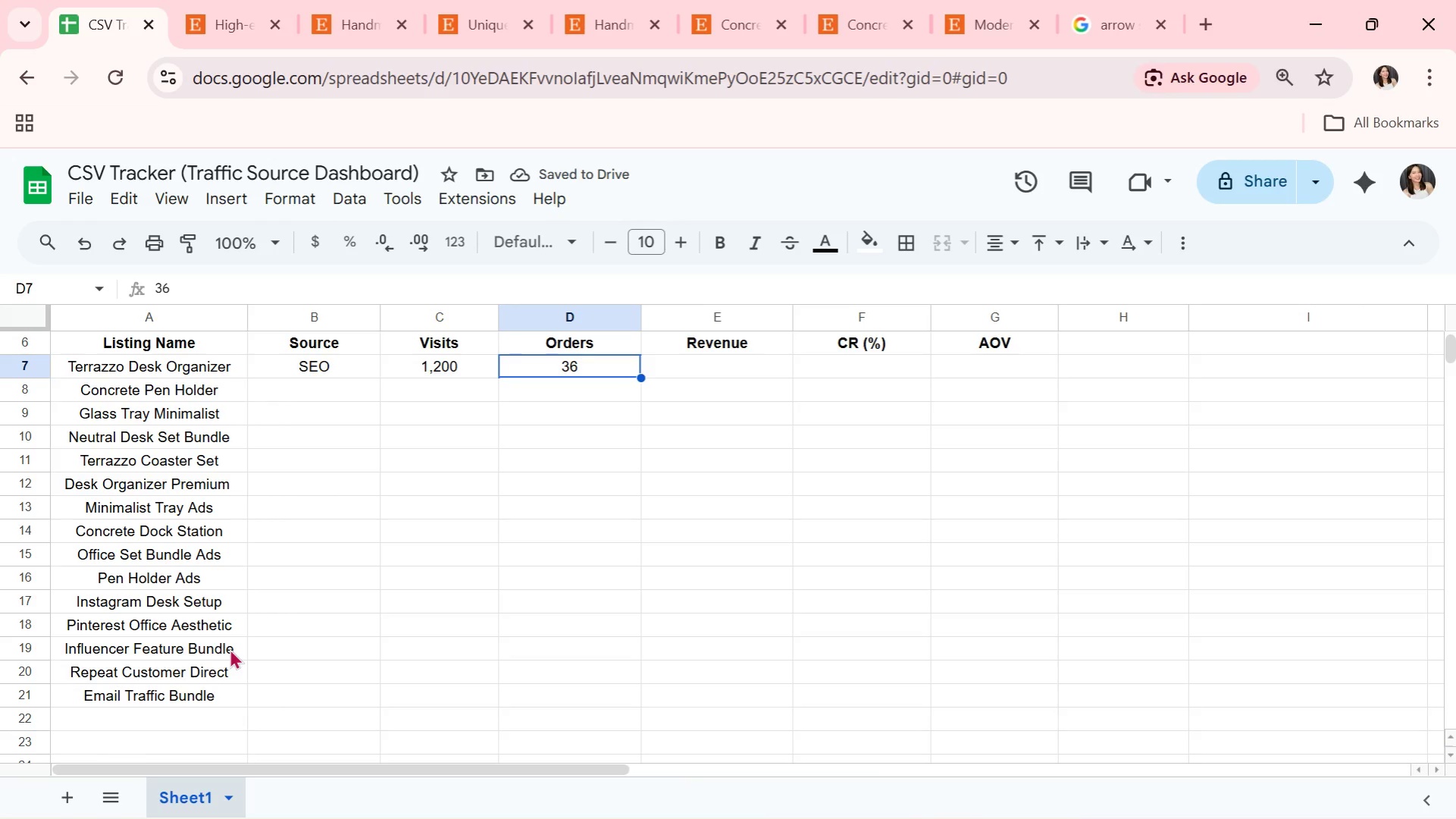 
key(ArrowRight)
 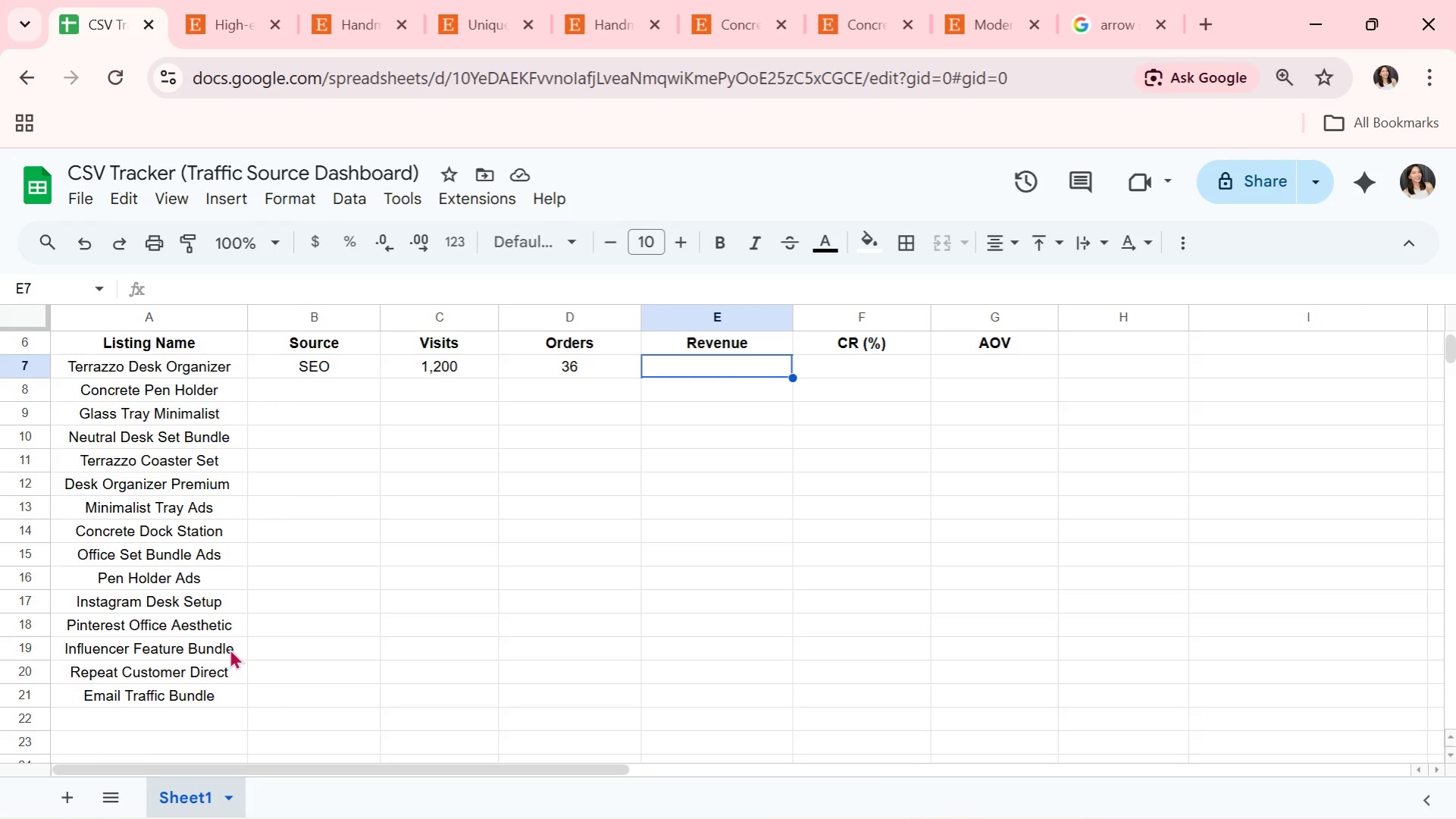 
type(2,160)
 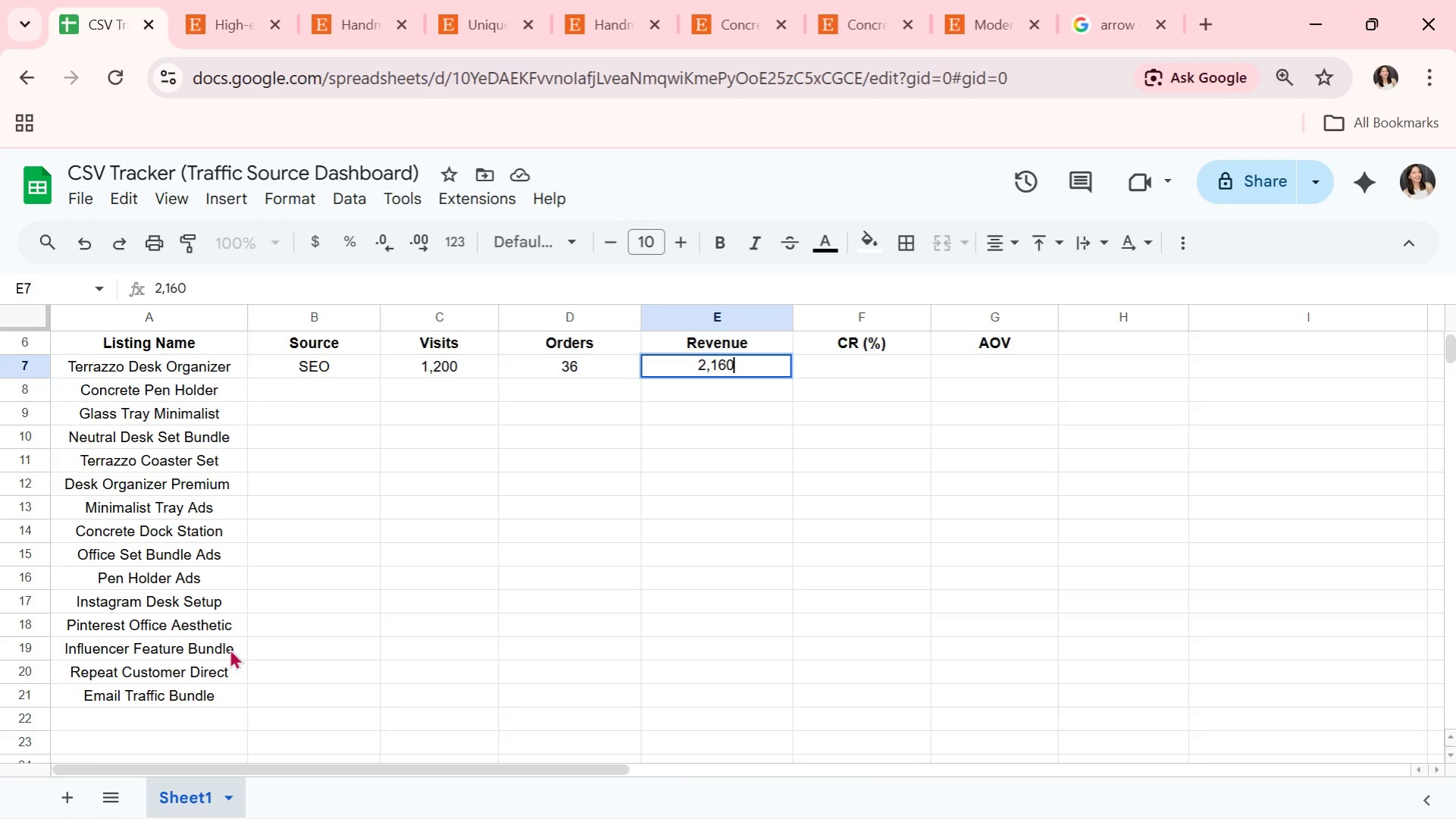 
key(ArrowRight)
 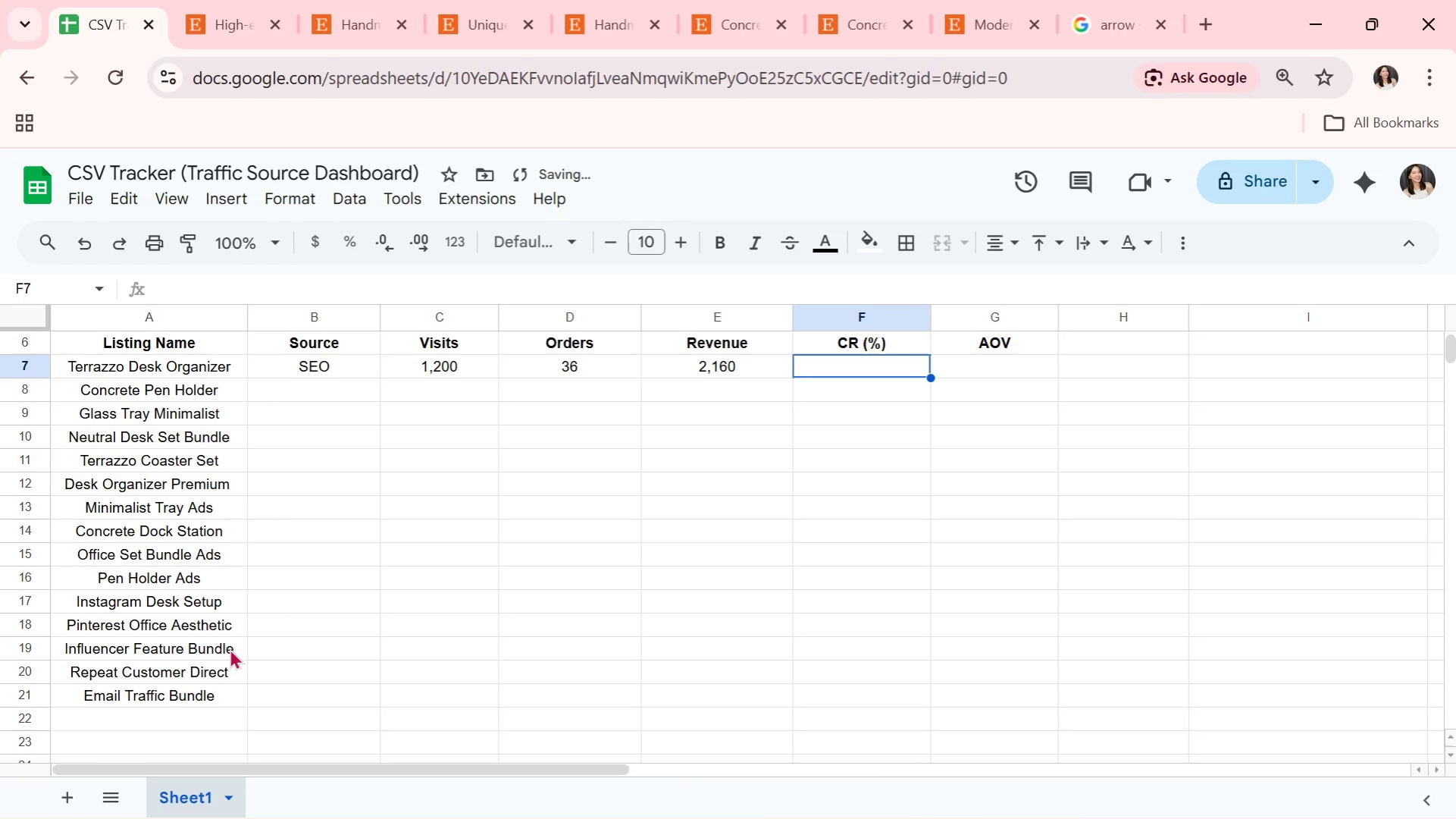 
key(3)
 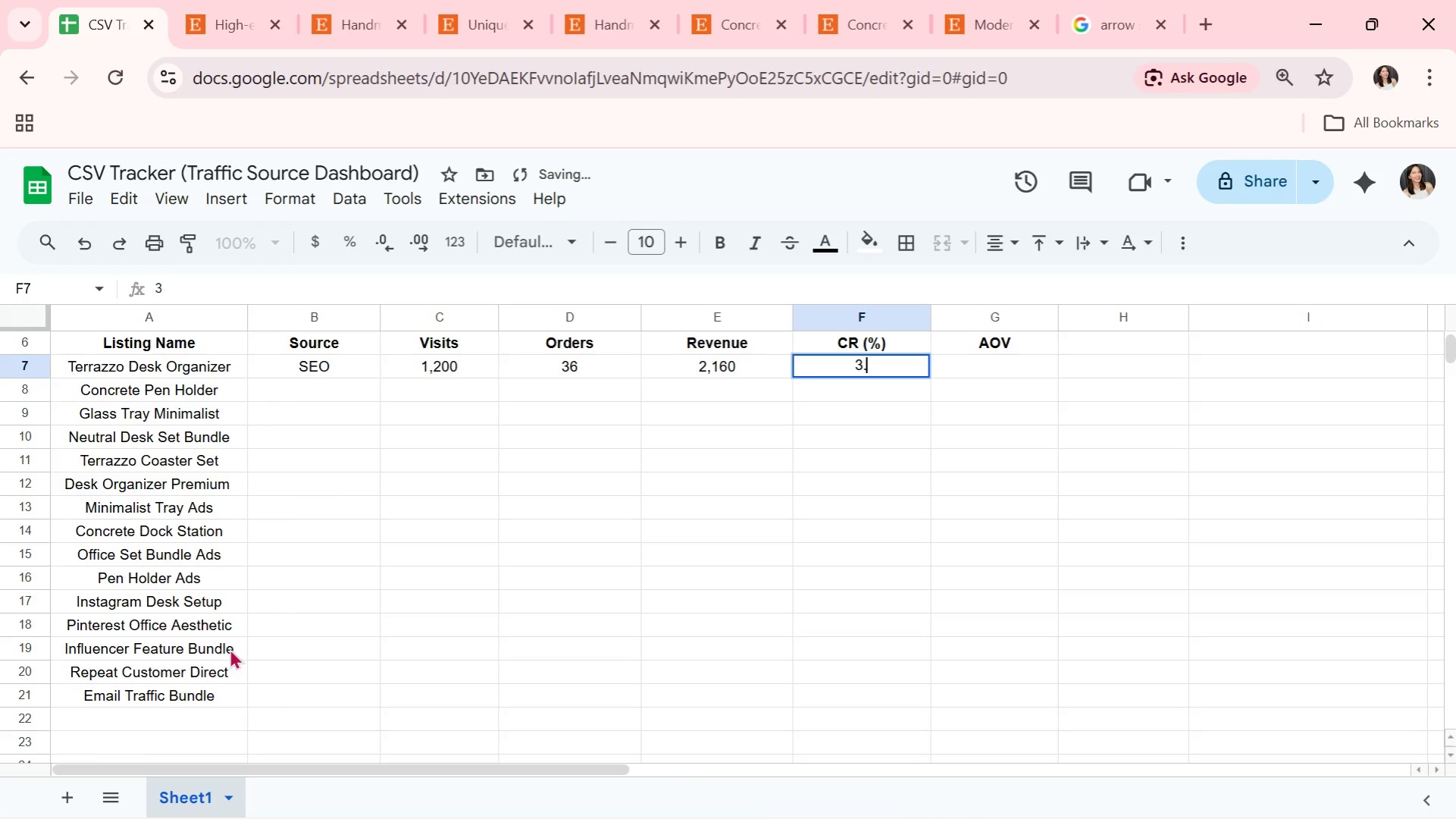 
key(Period)
 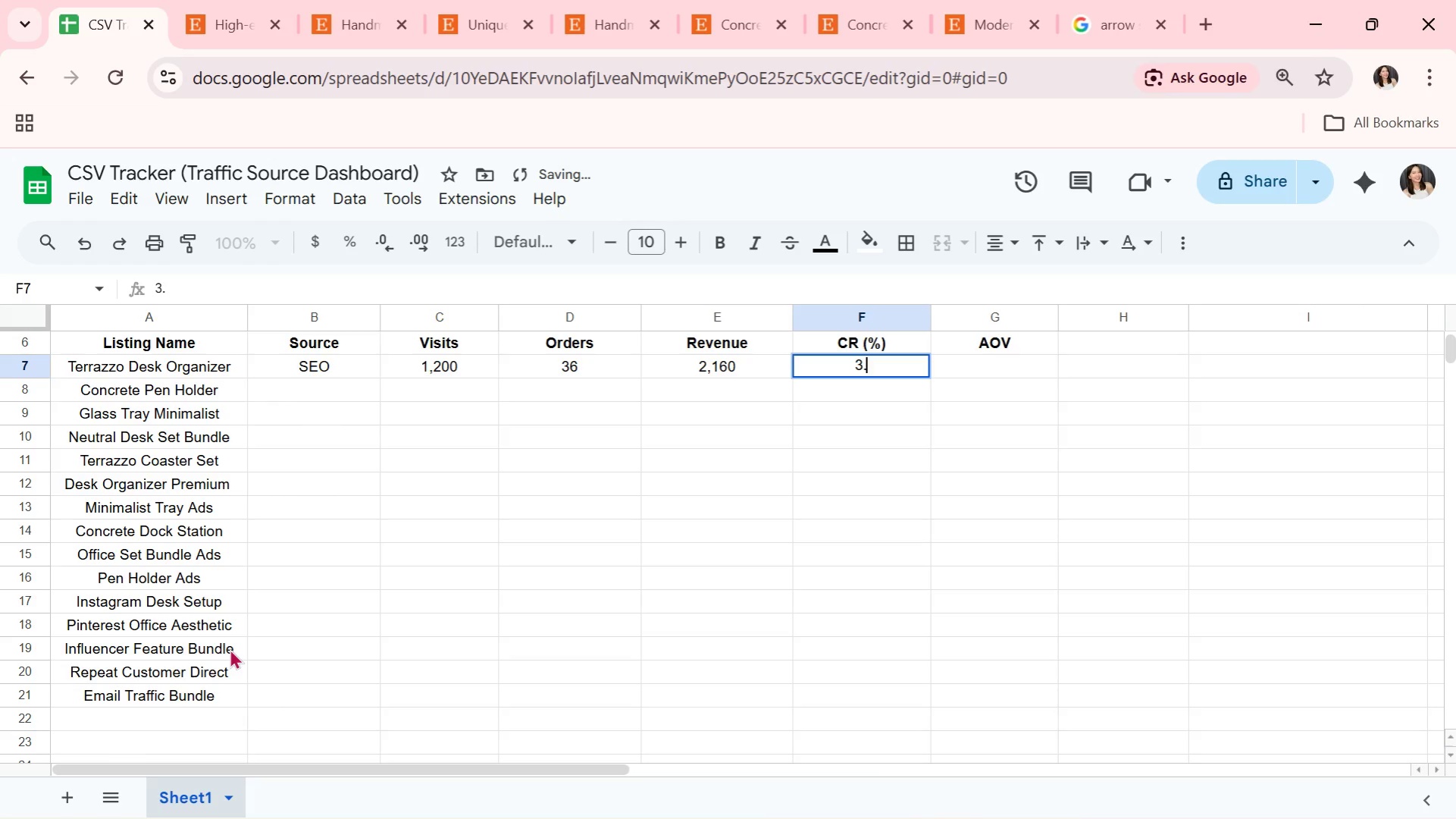 
key(0)
 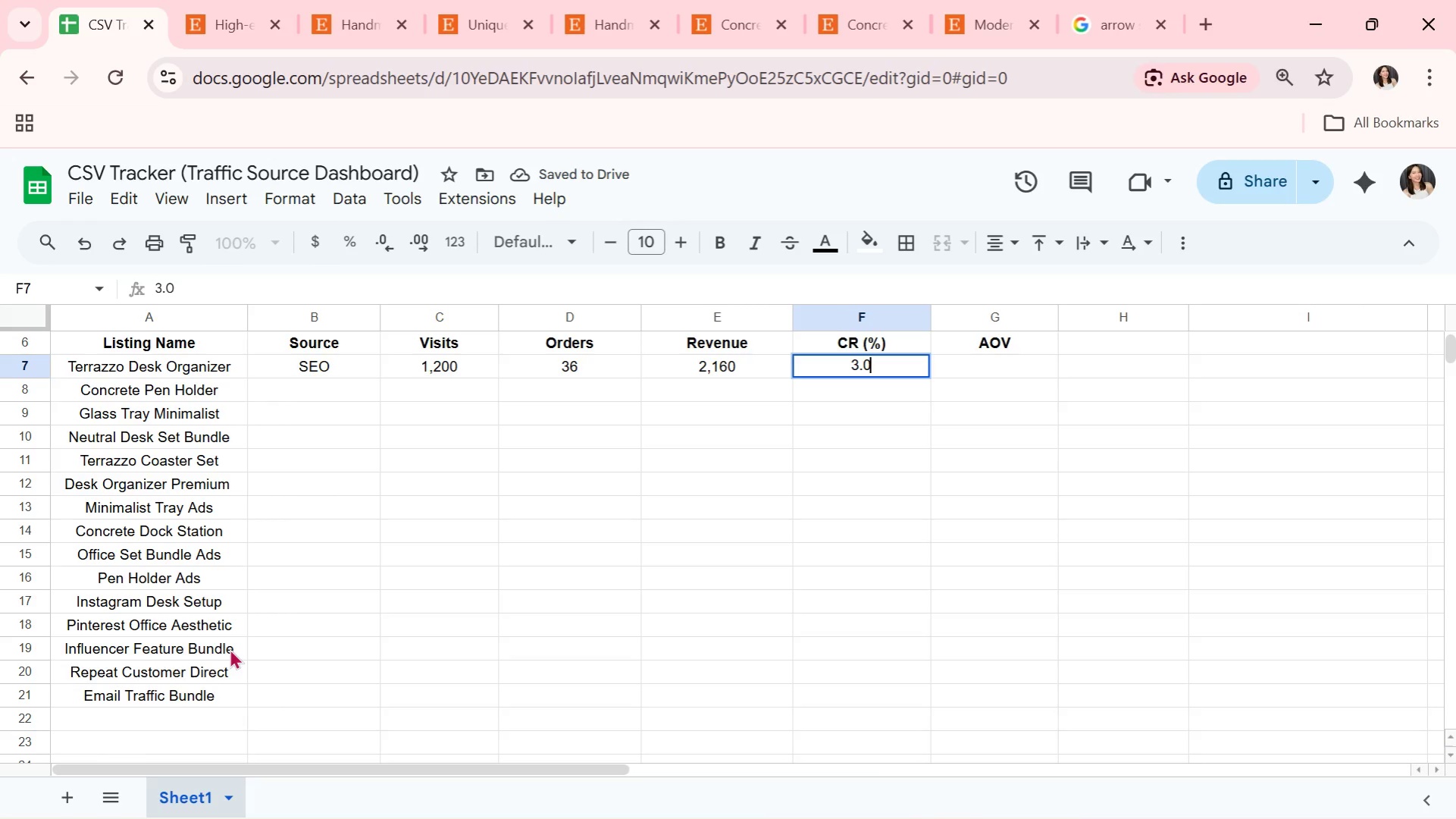 
key(ArrowRight)
 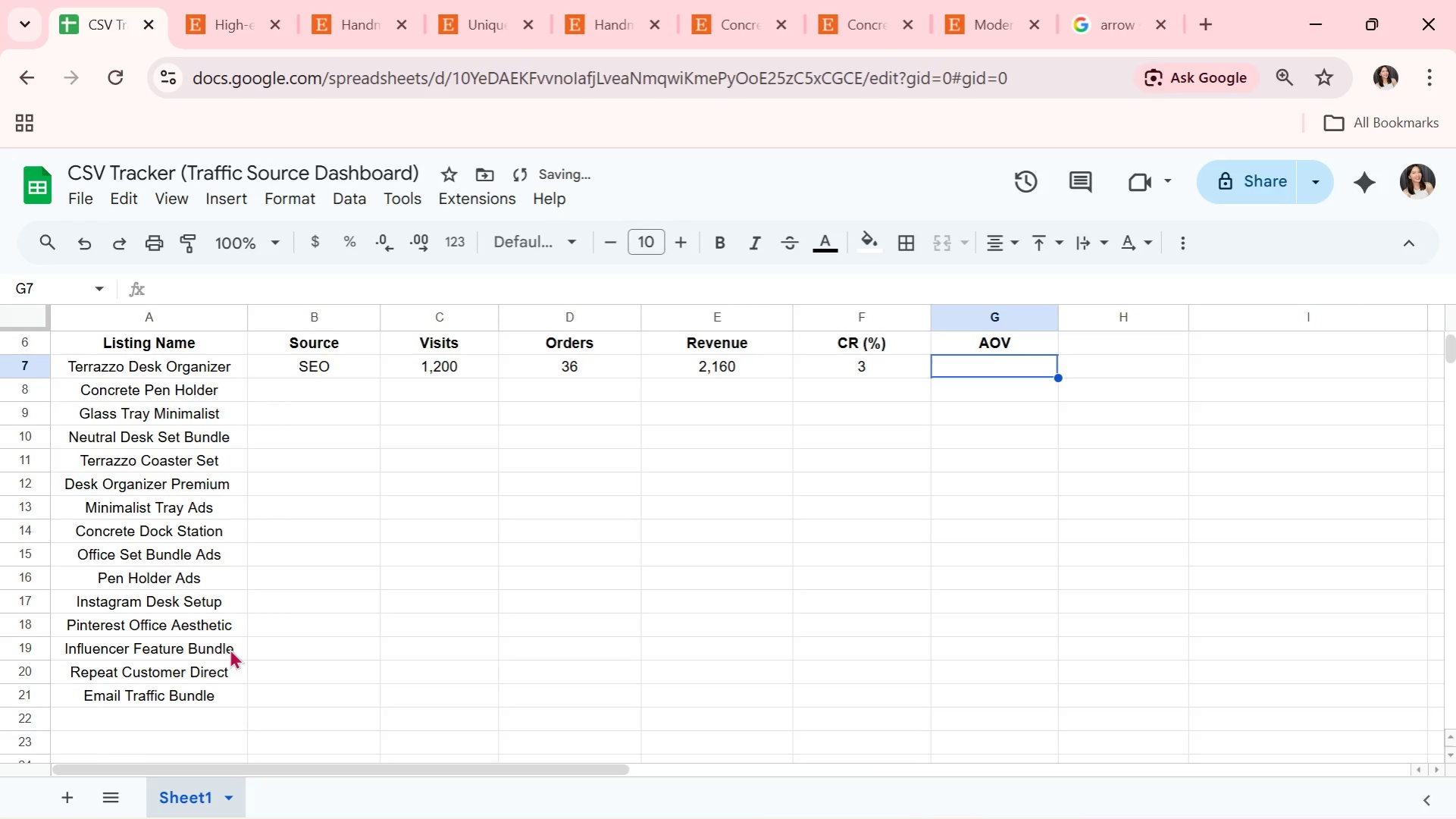 
type(60)
 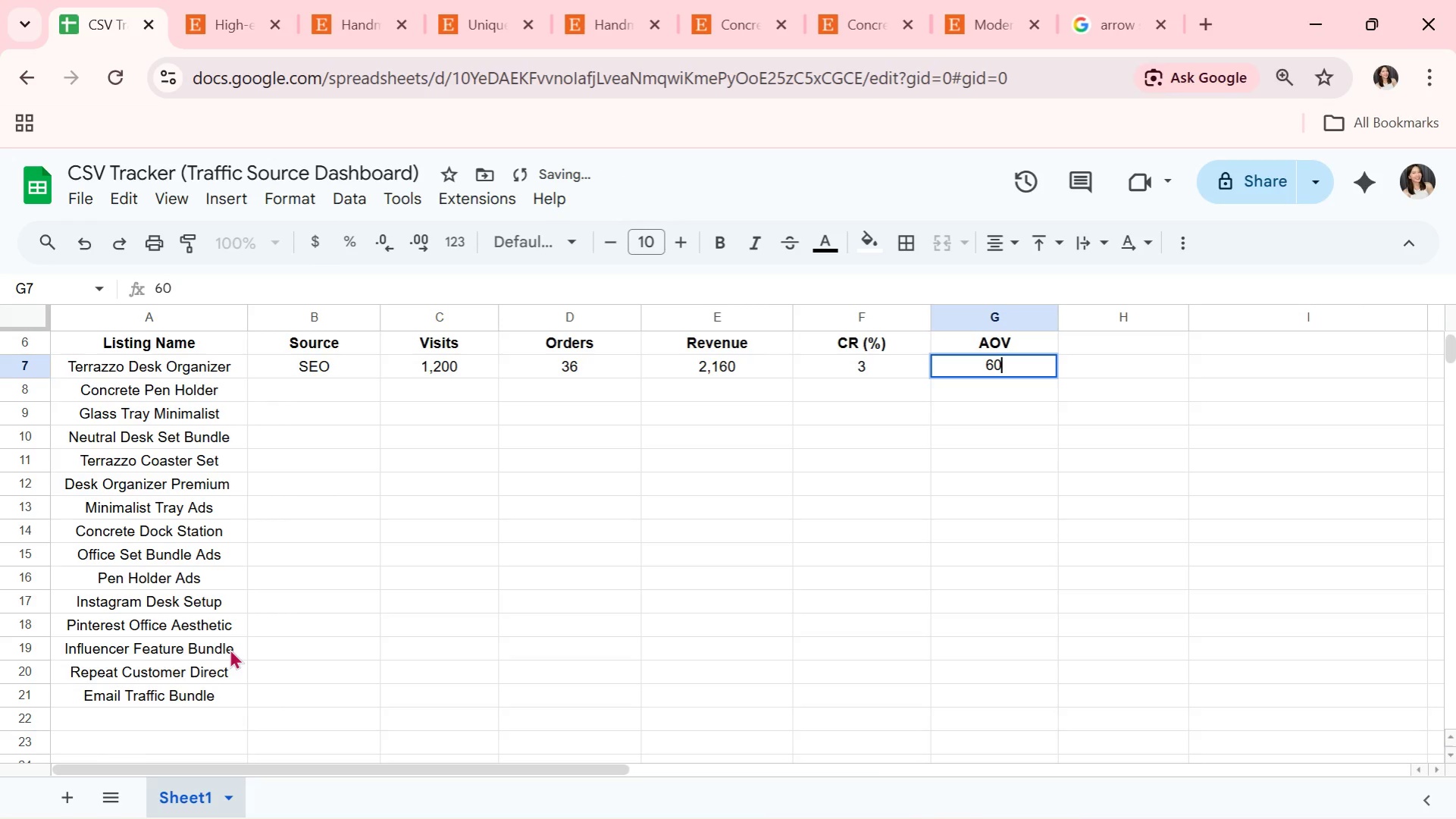 
key(Enter)
 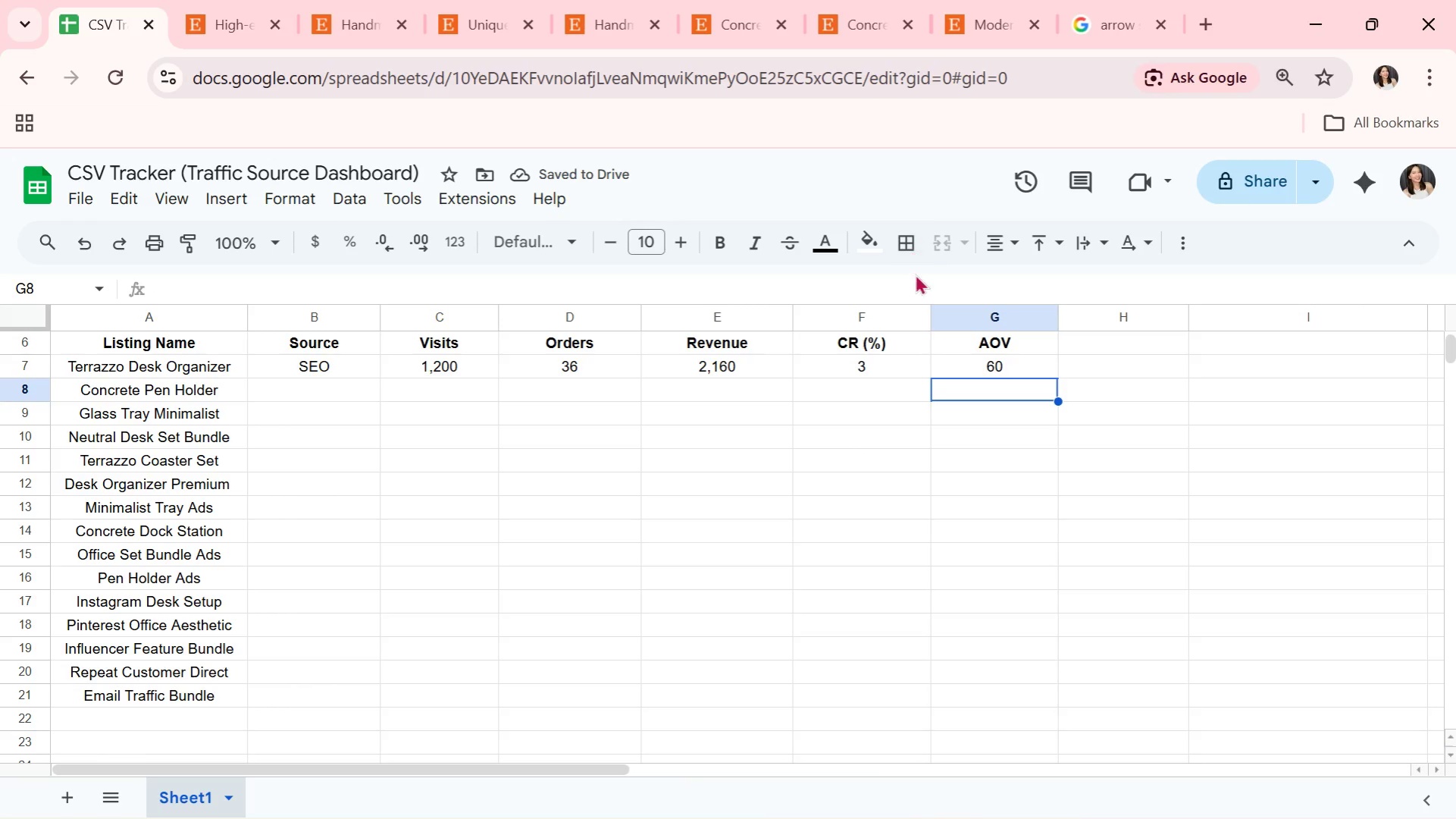 
left_click([906, 363])
 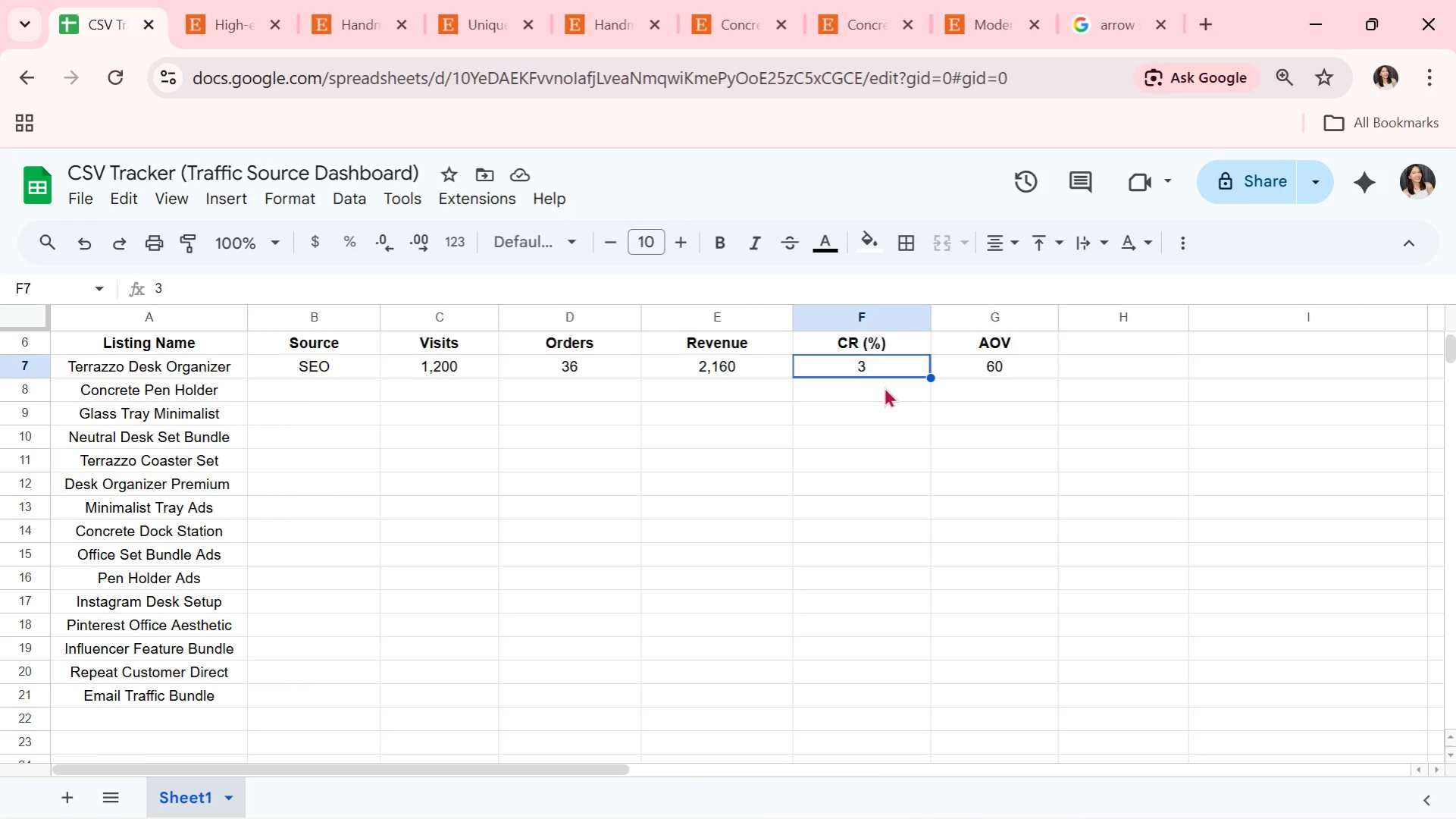 
double_click([881, 369])
 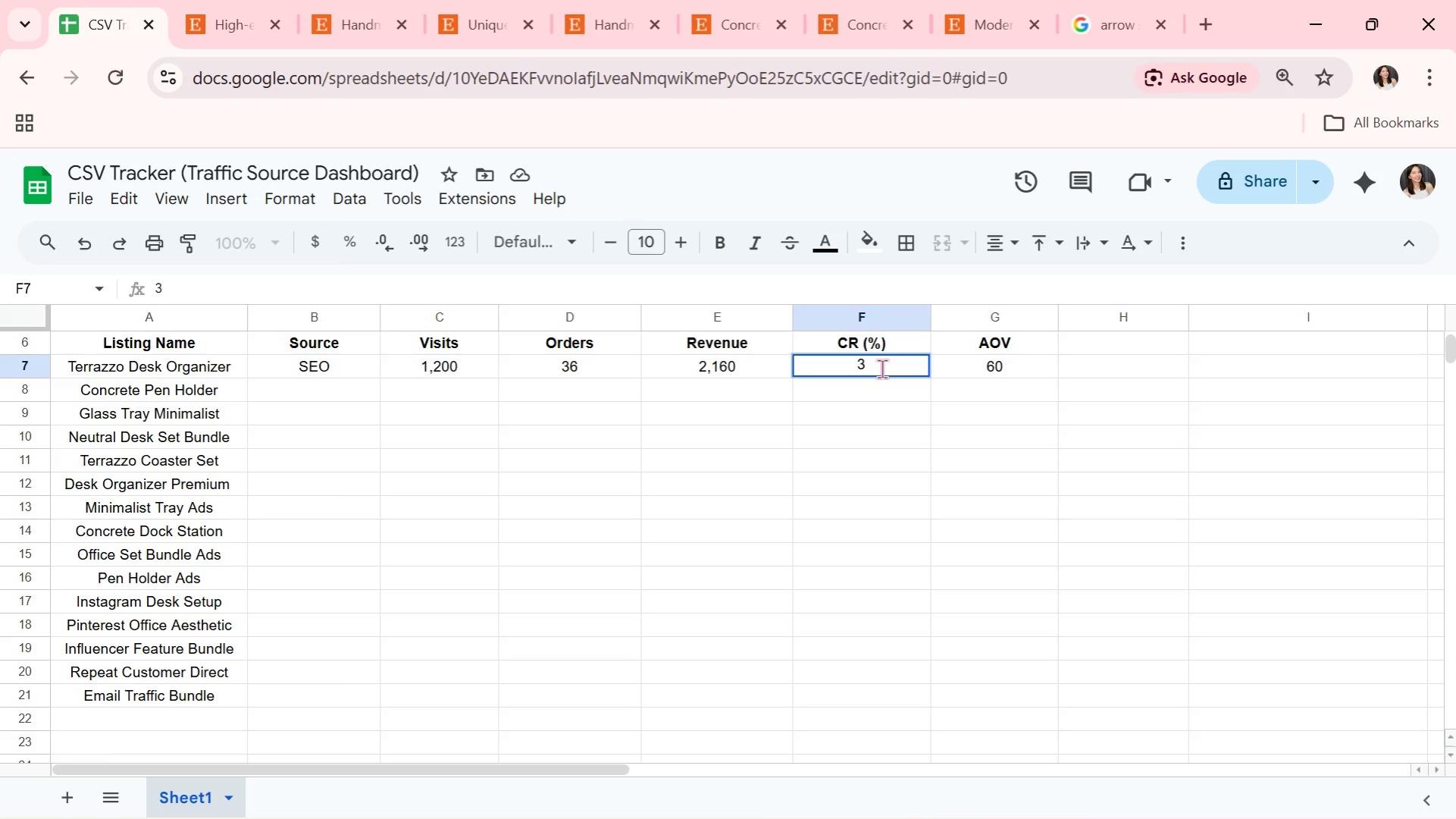 
key(Backspace)
 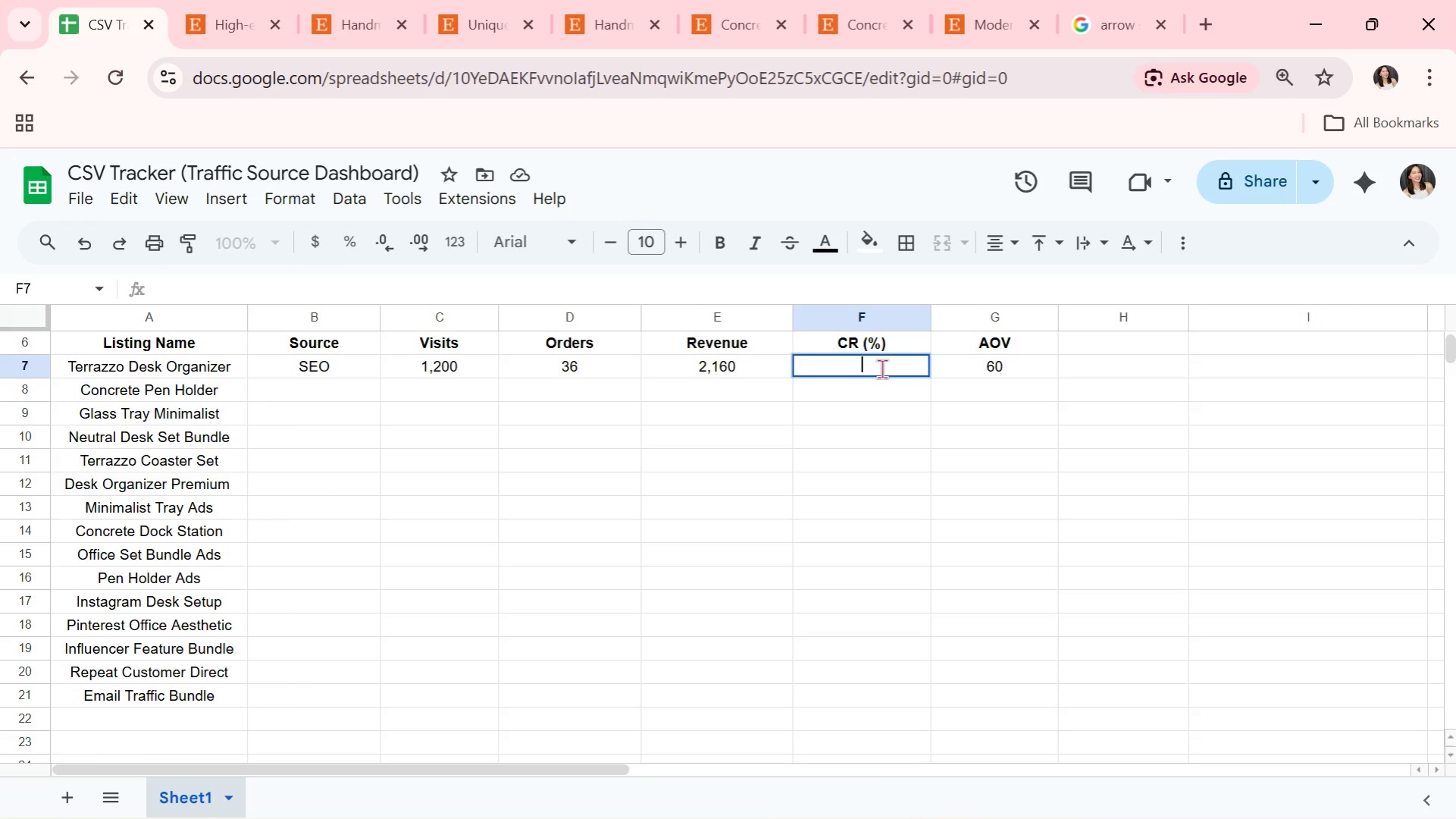 
key(Equal)
 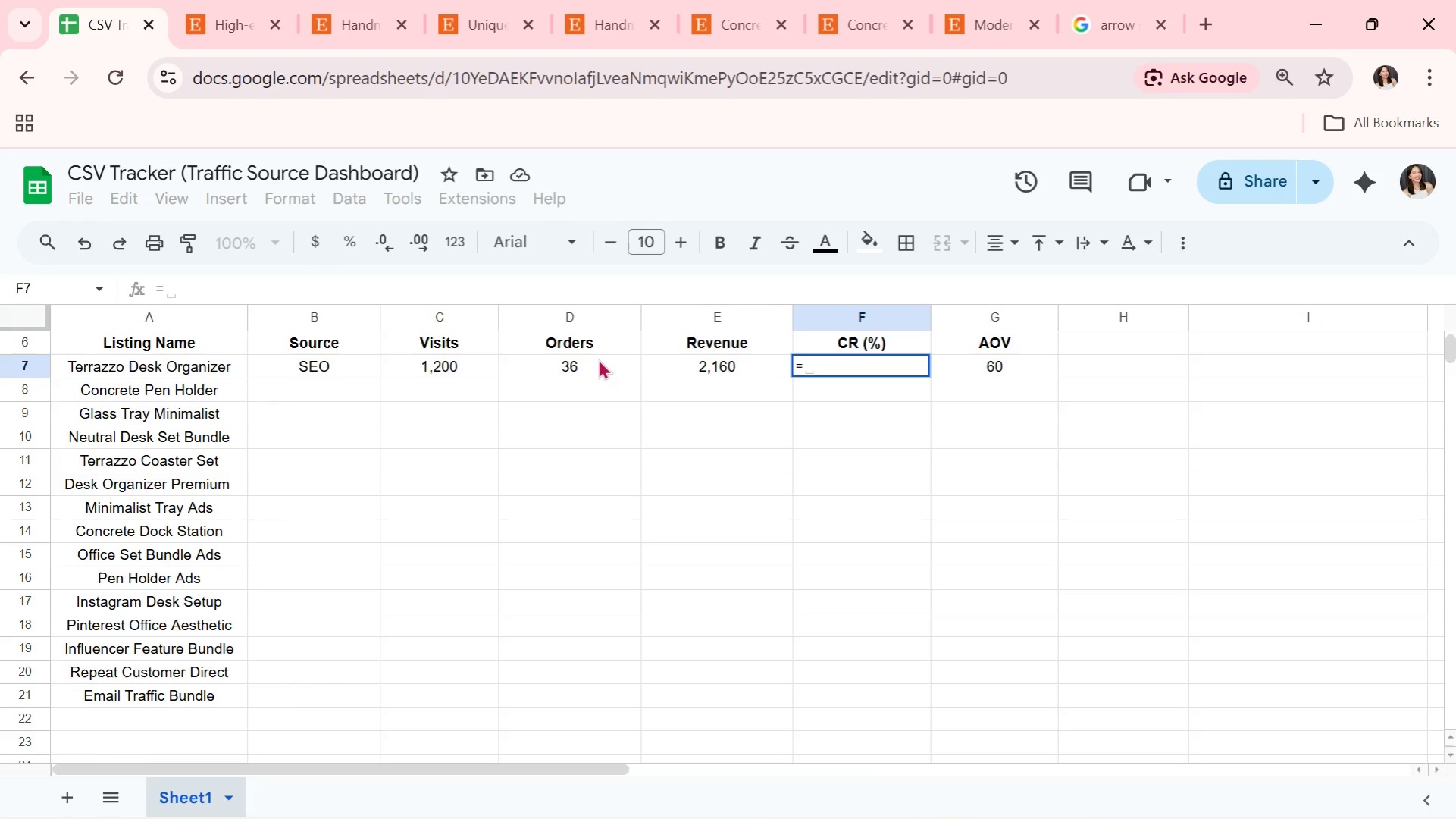 
left_click([597, 359])
 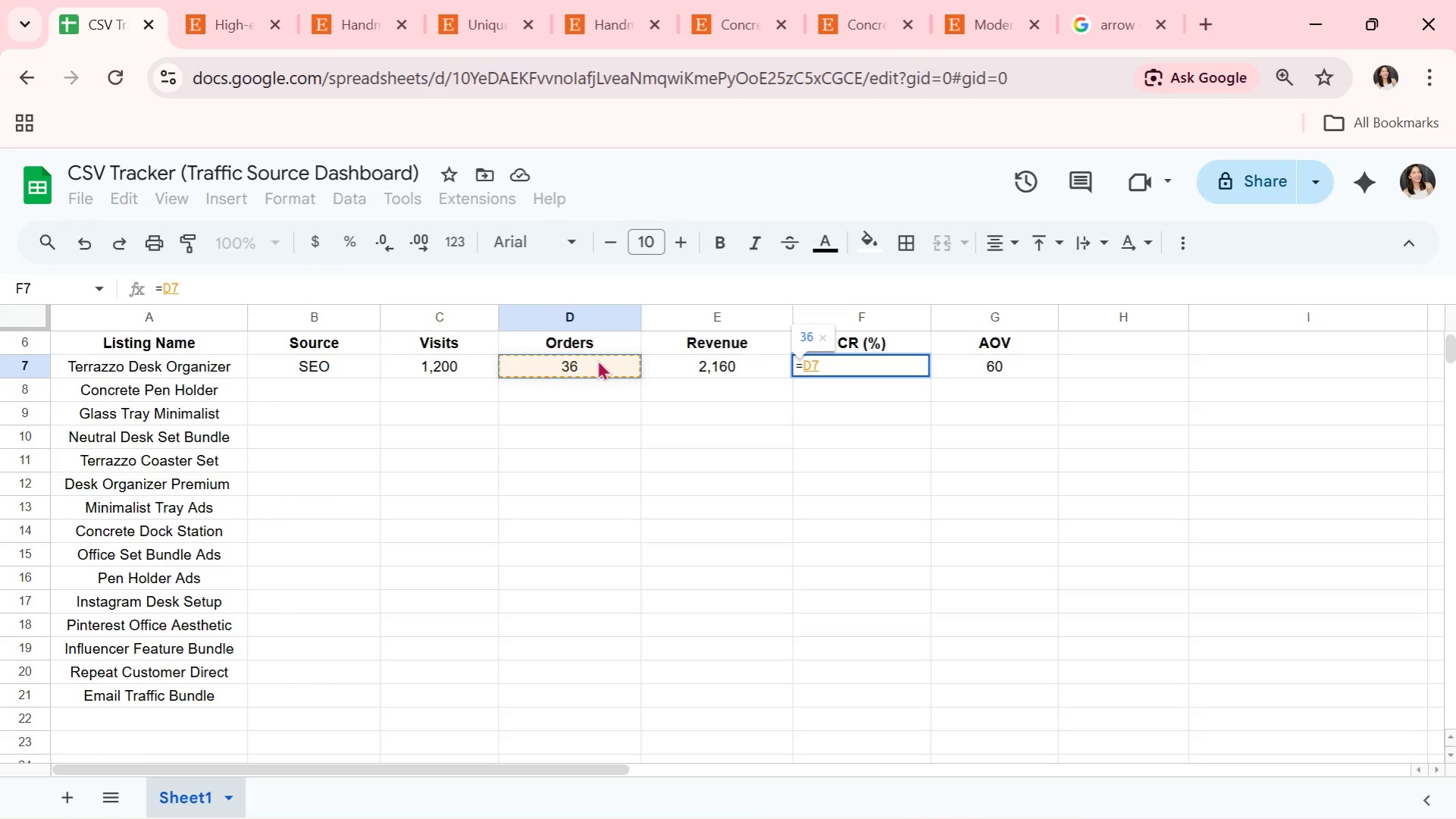 
key(Slash)
 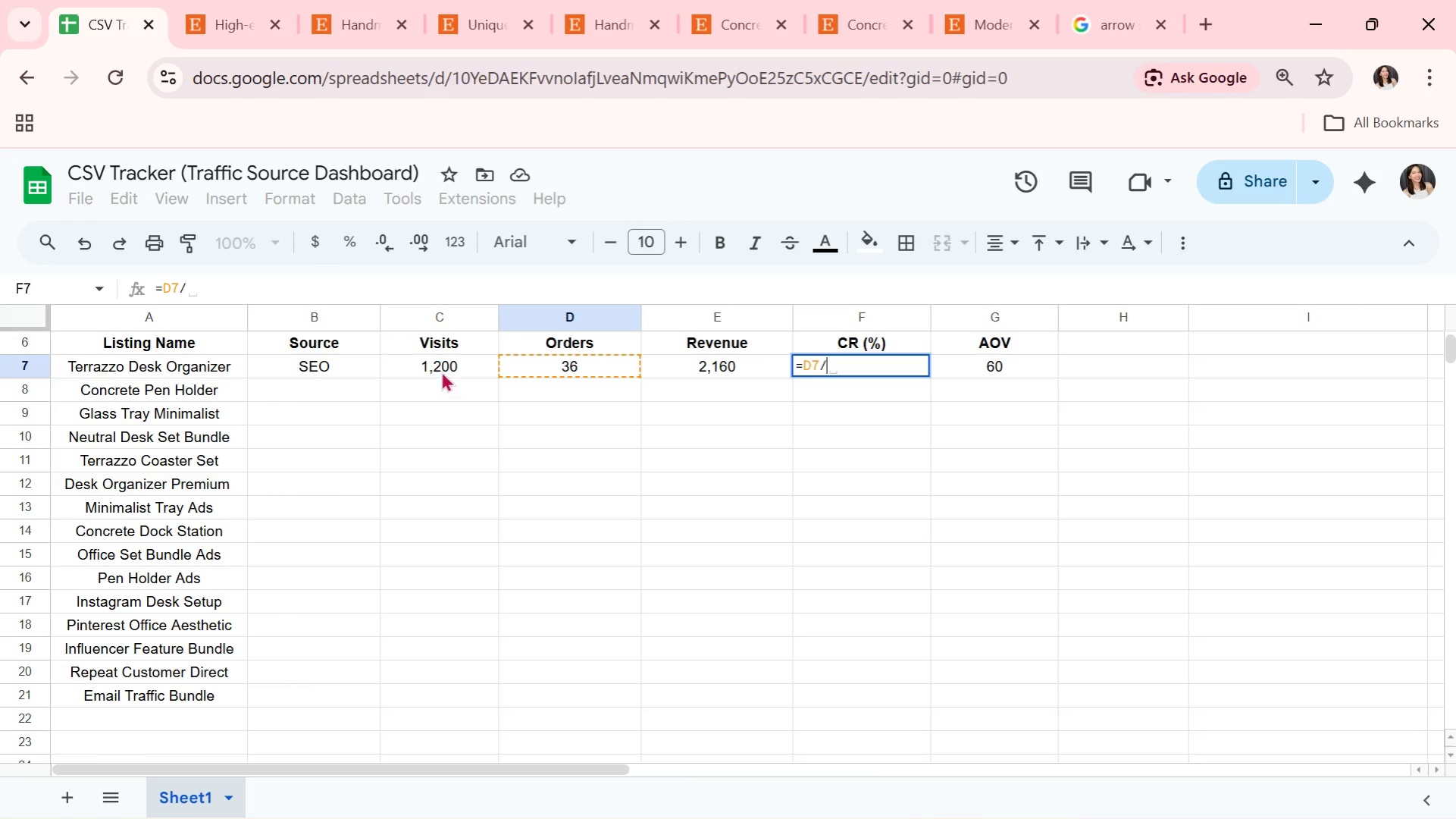 
left_click([441, 362])
 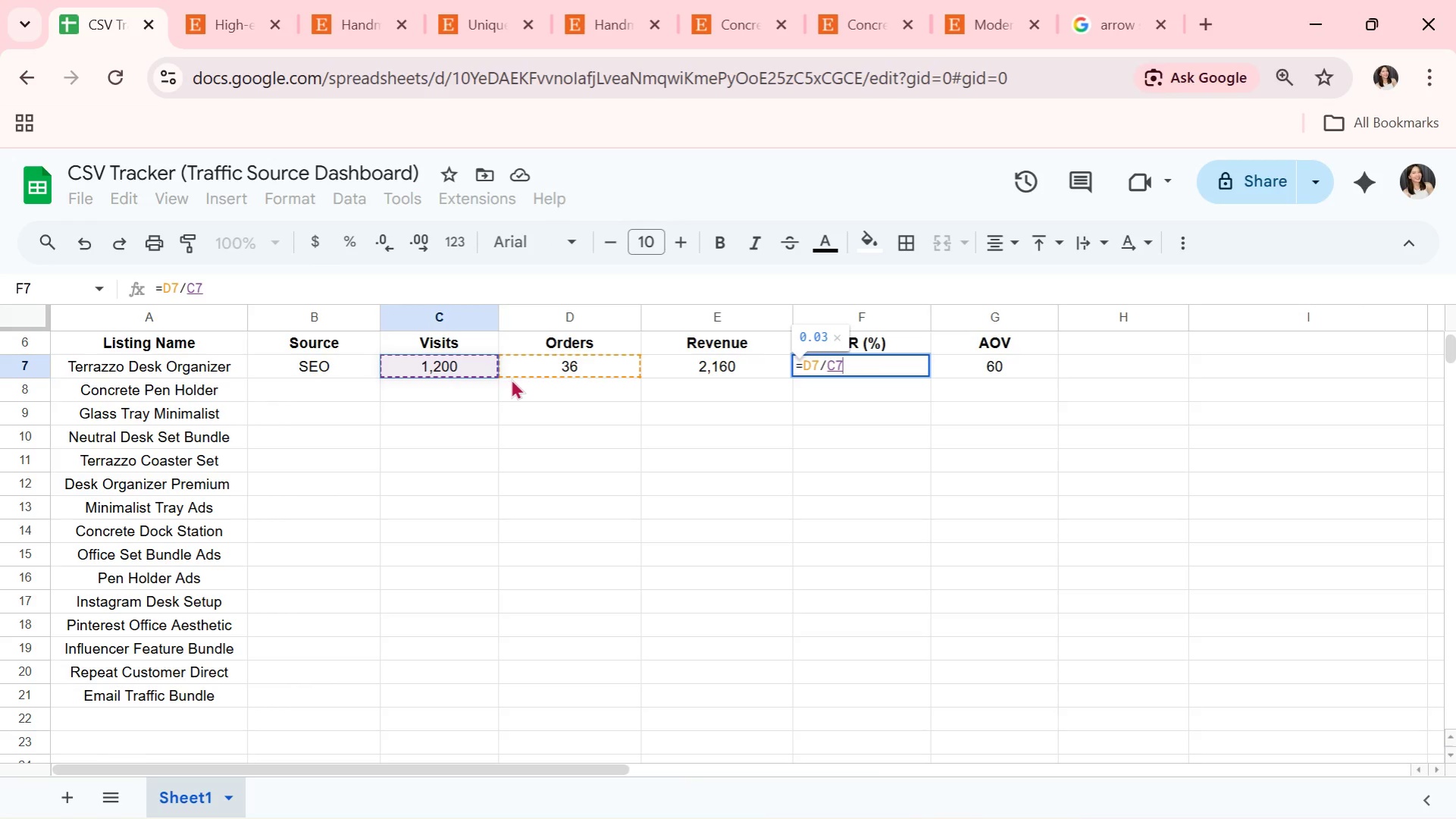 
key(Enter)
 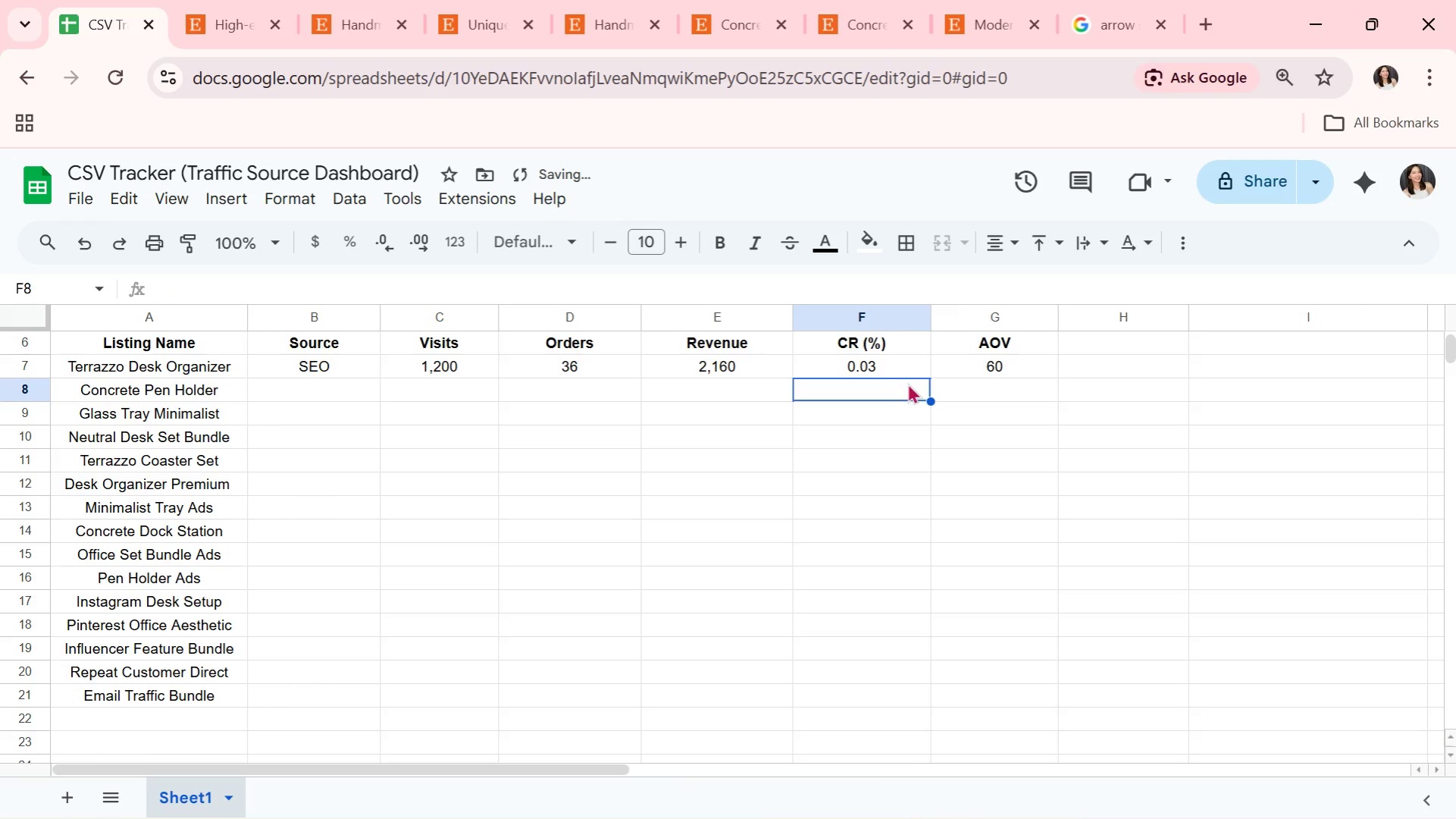 
left_click([900, 369])
 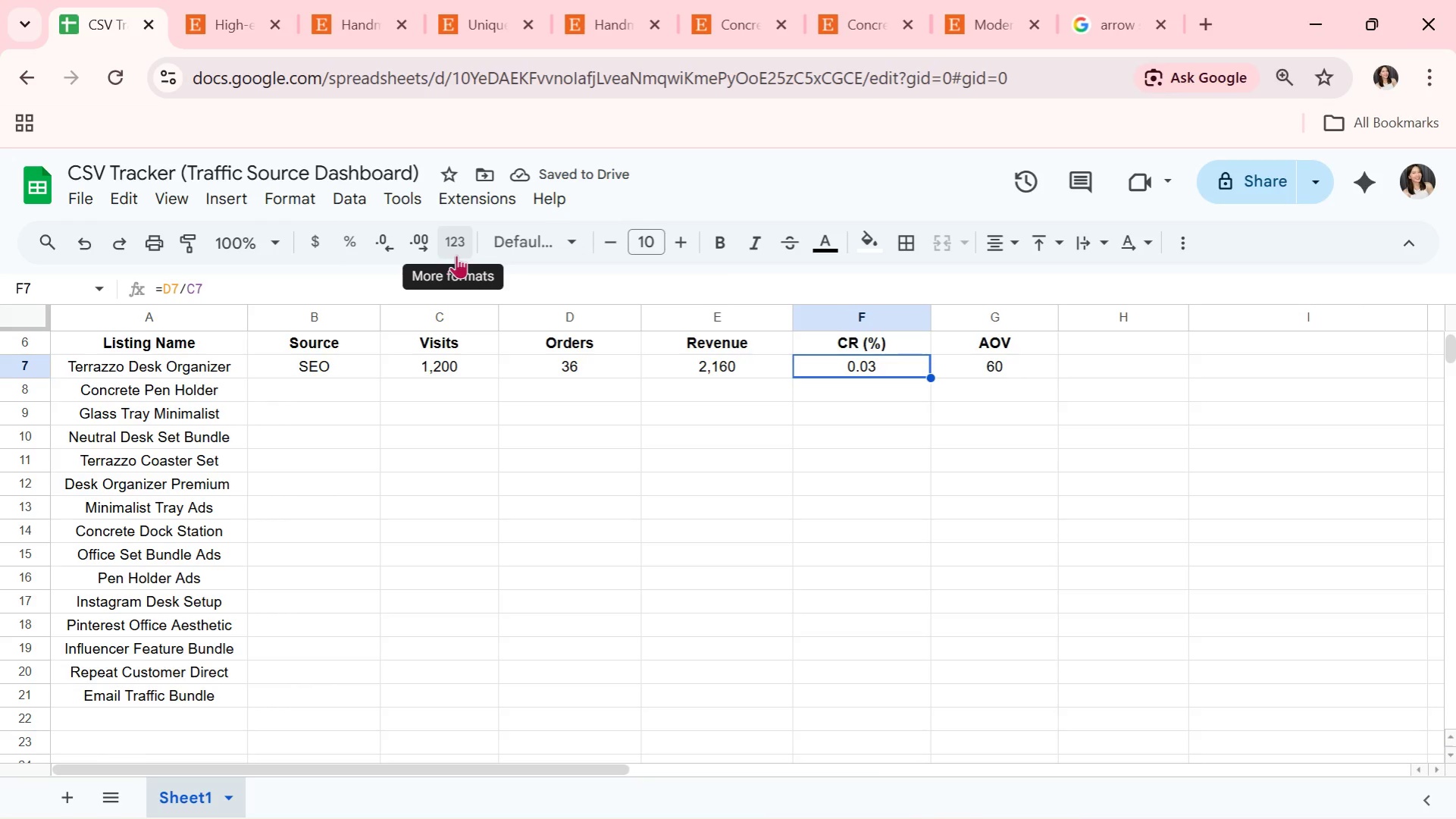 
left_click([449, 243])
 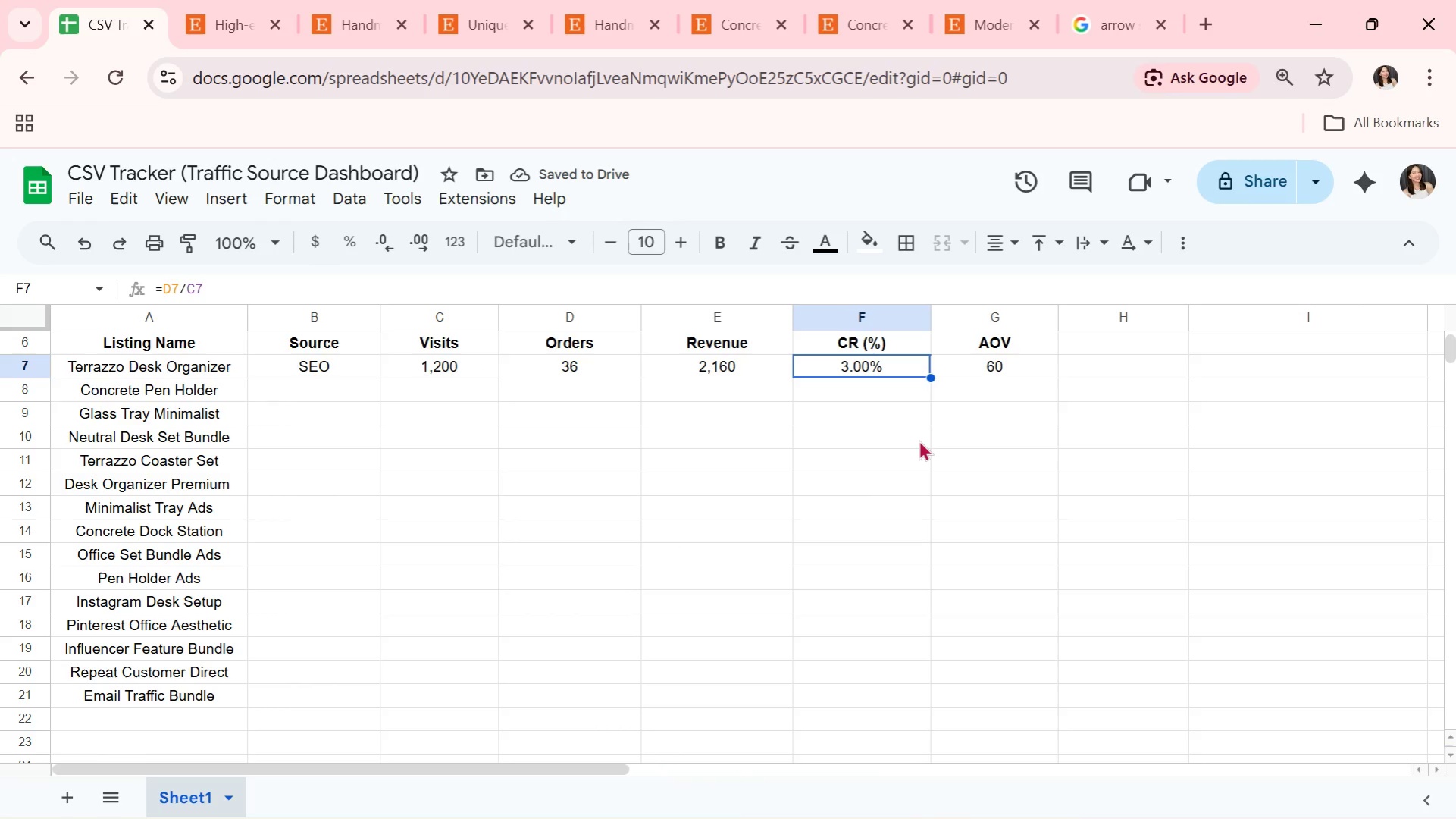 
wait(10.28)
 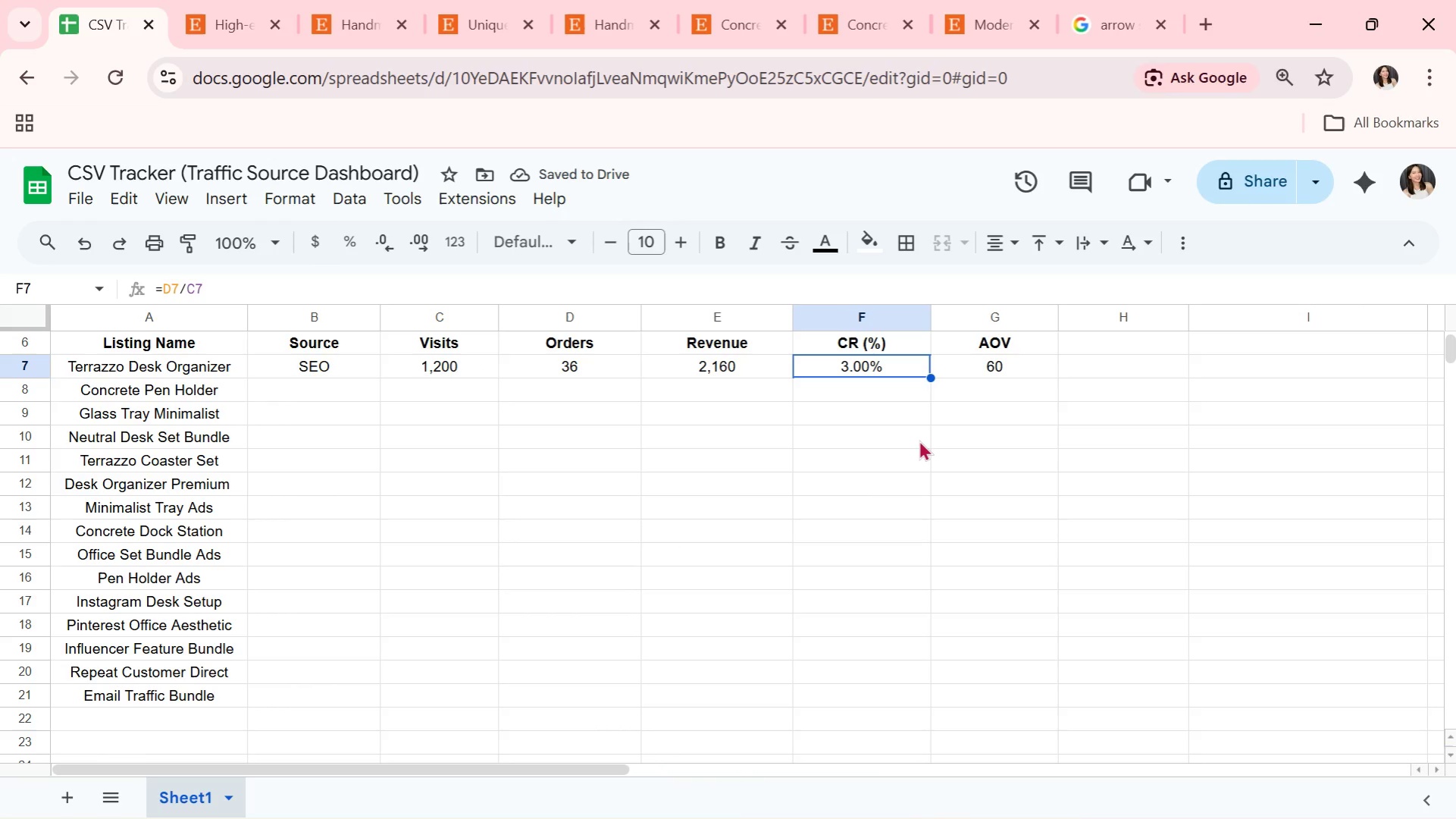 
double_click([1003, 372])
 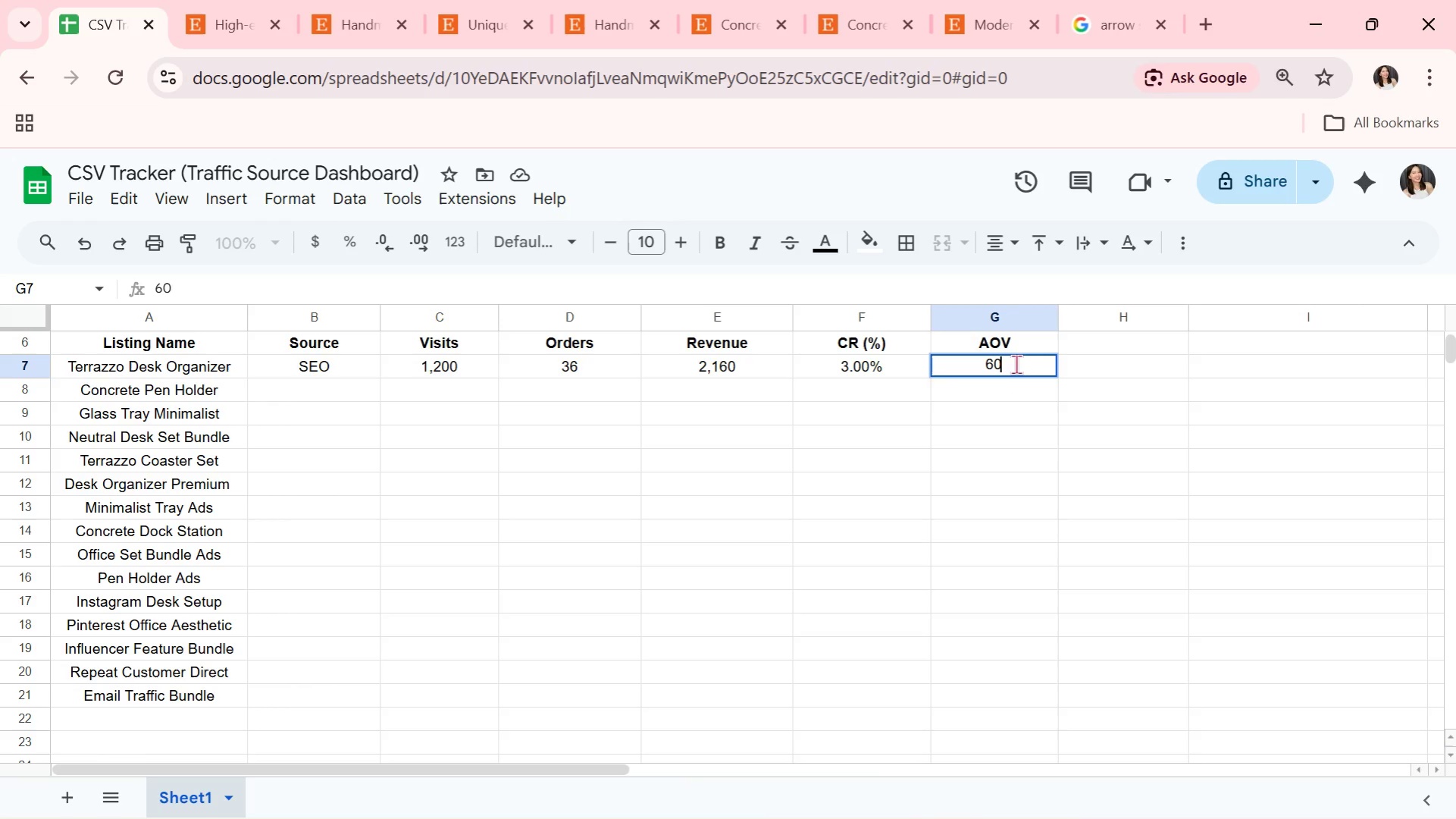 
left_click_drag(start_coordinate=[1016, 363], to_coordinate=[928, 364])
 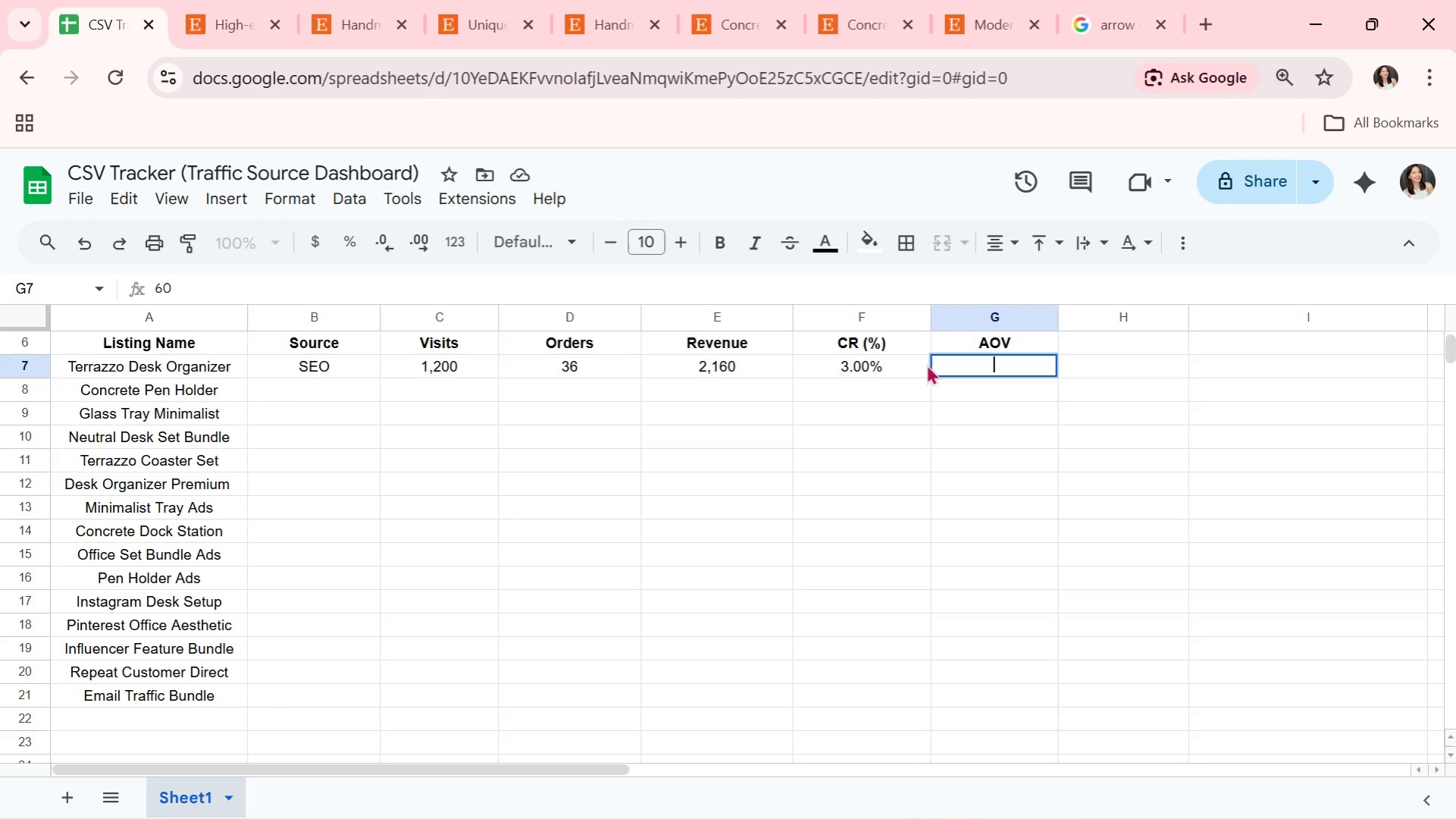 
key(Backspace)
 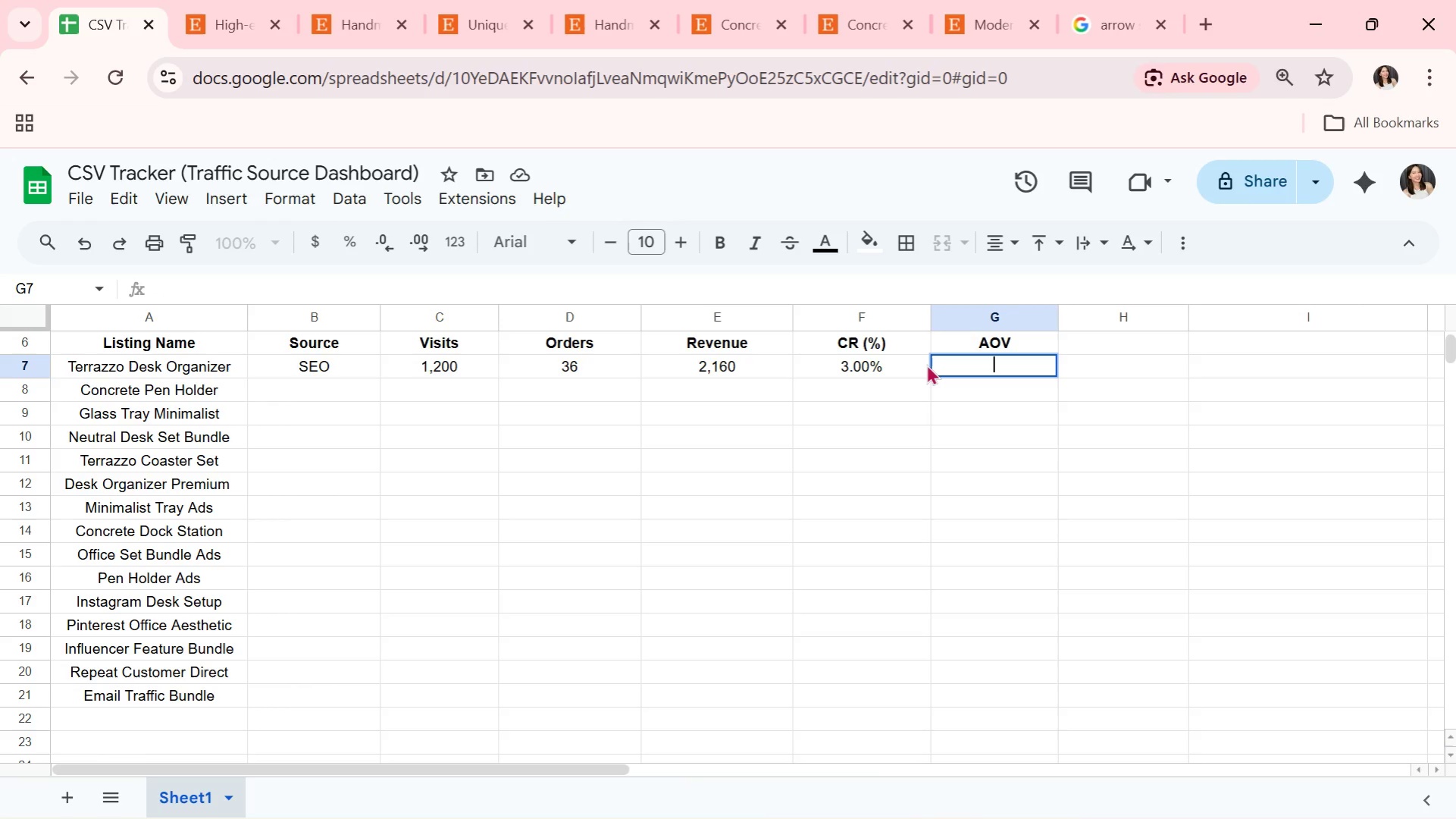 
key(Equal)
 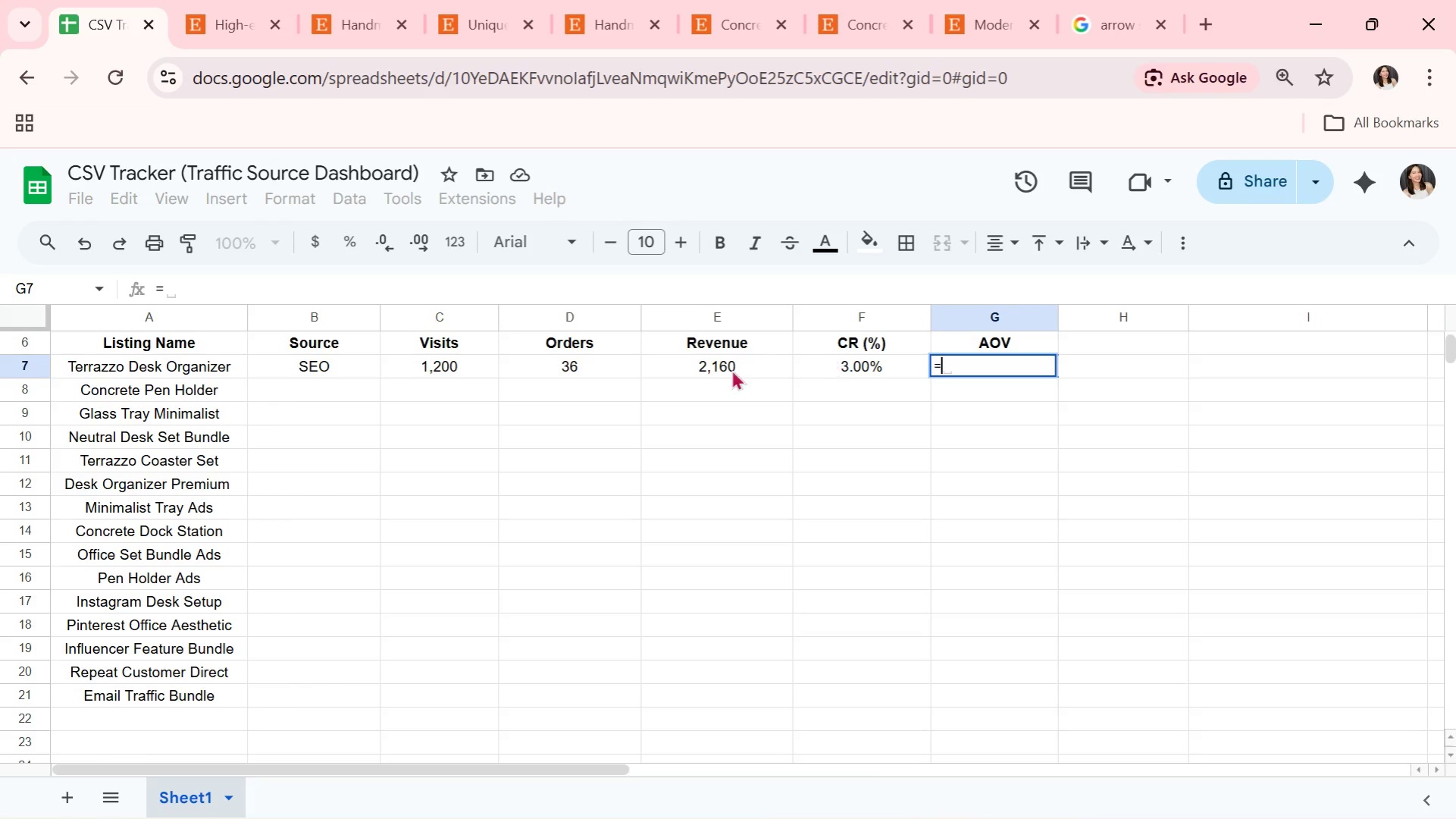 
left_click([725, 369])
 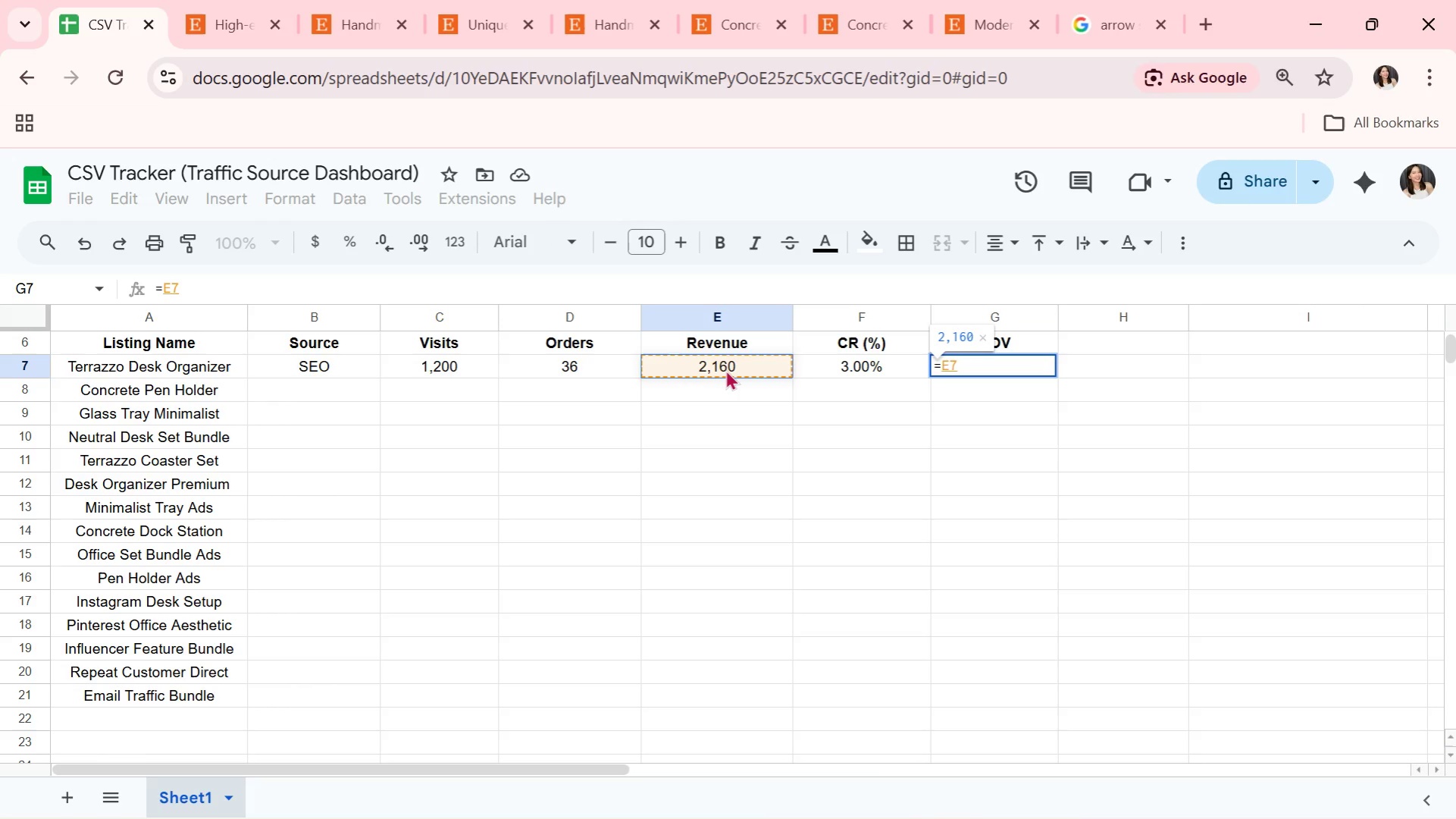 
key(Slash)
 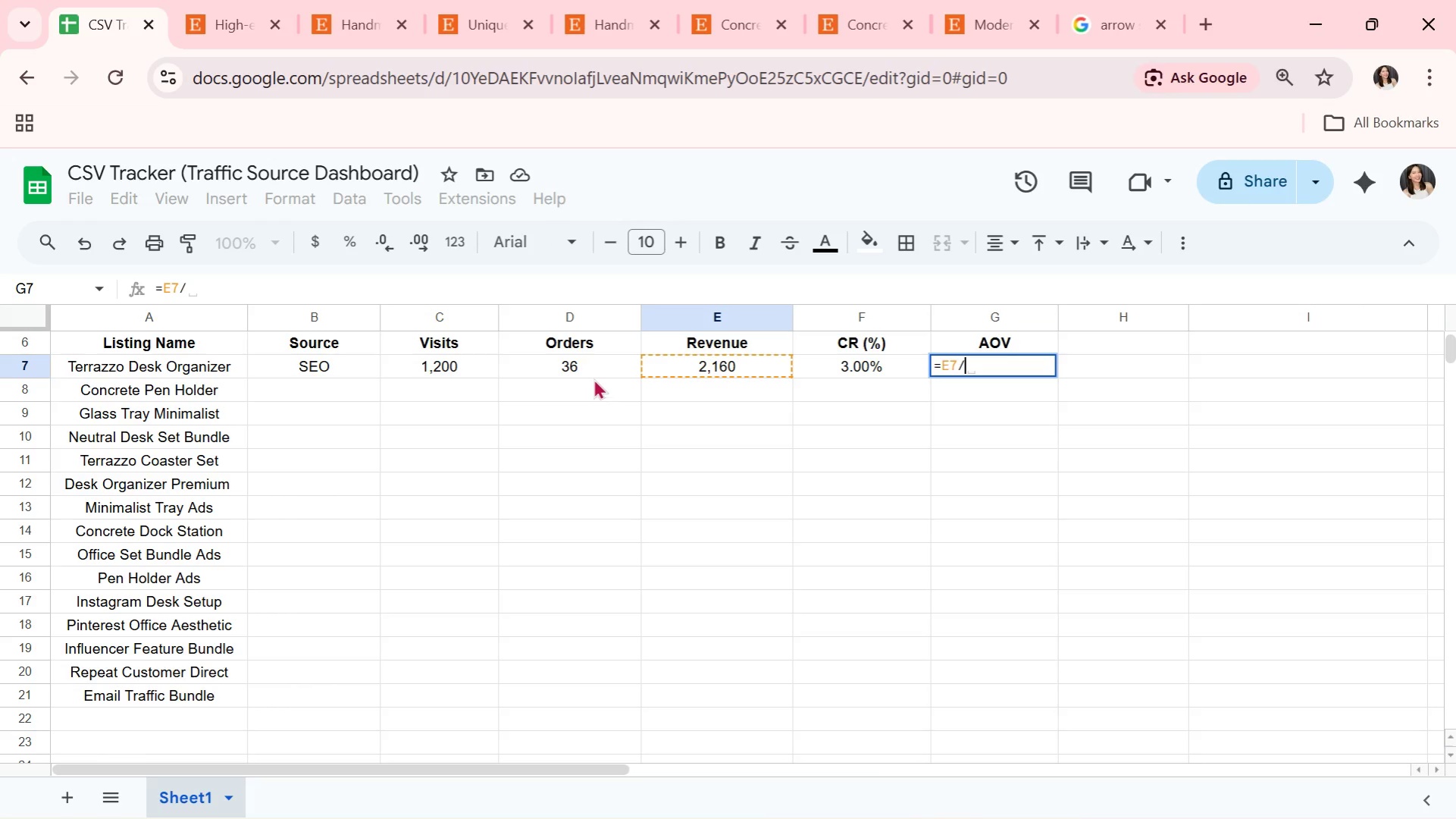 
left_click([590, 366])
 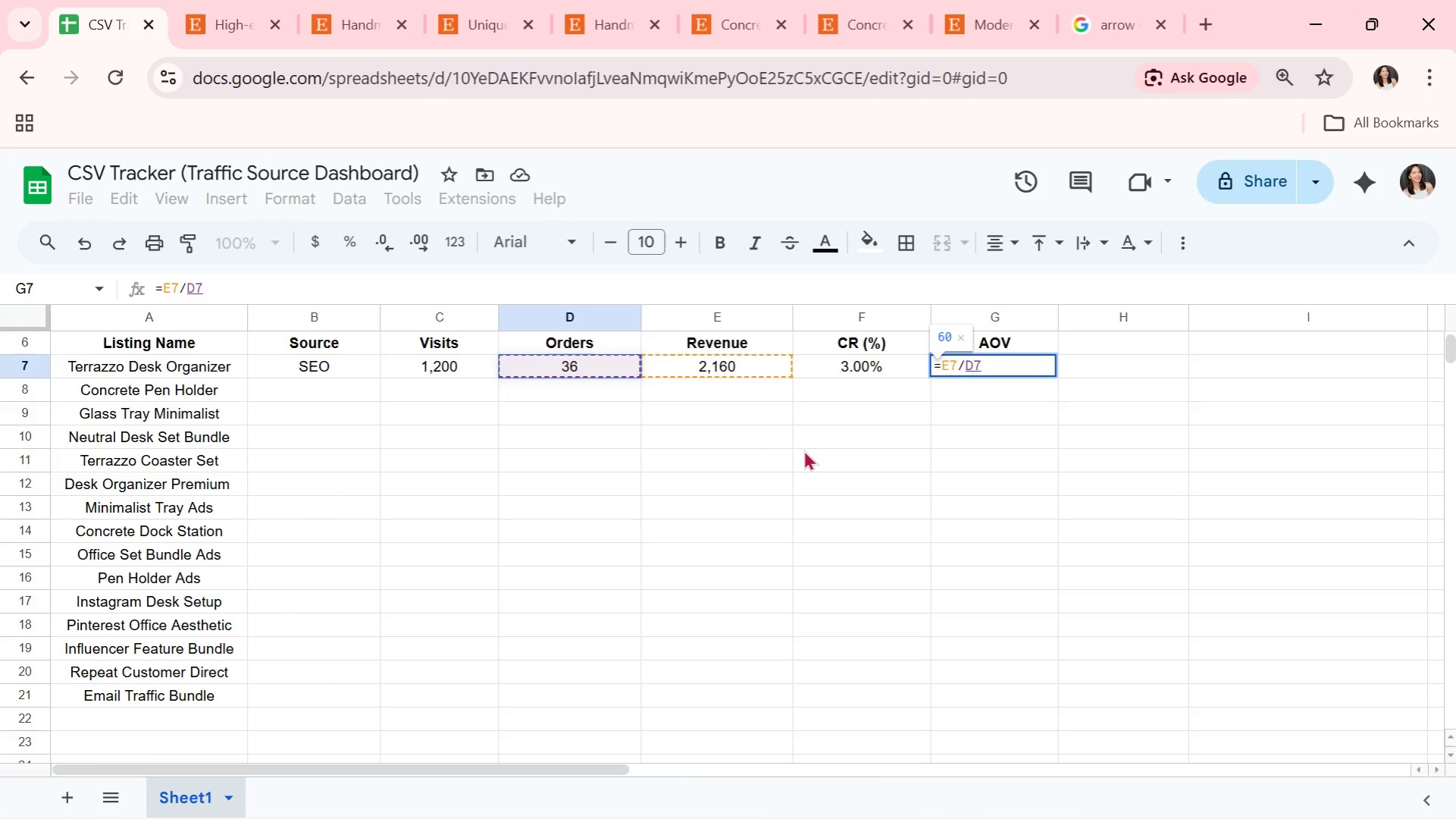 
key(Enter)
 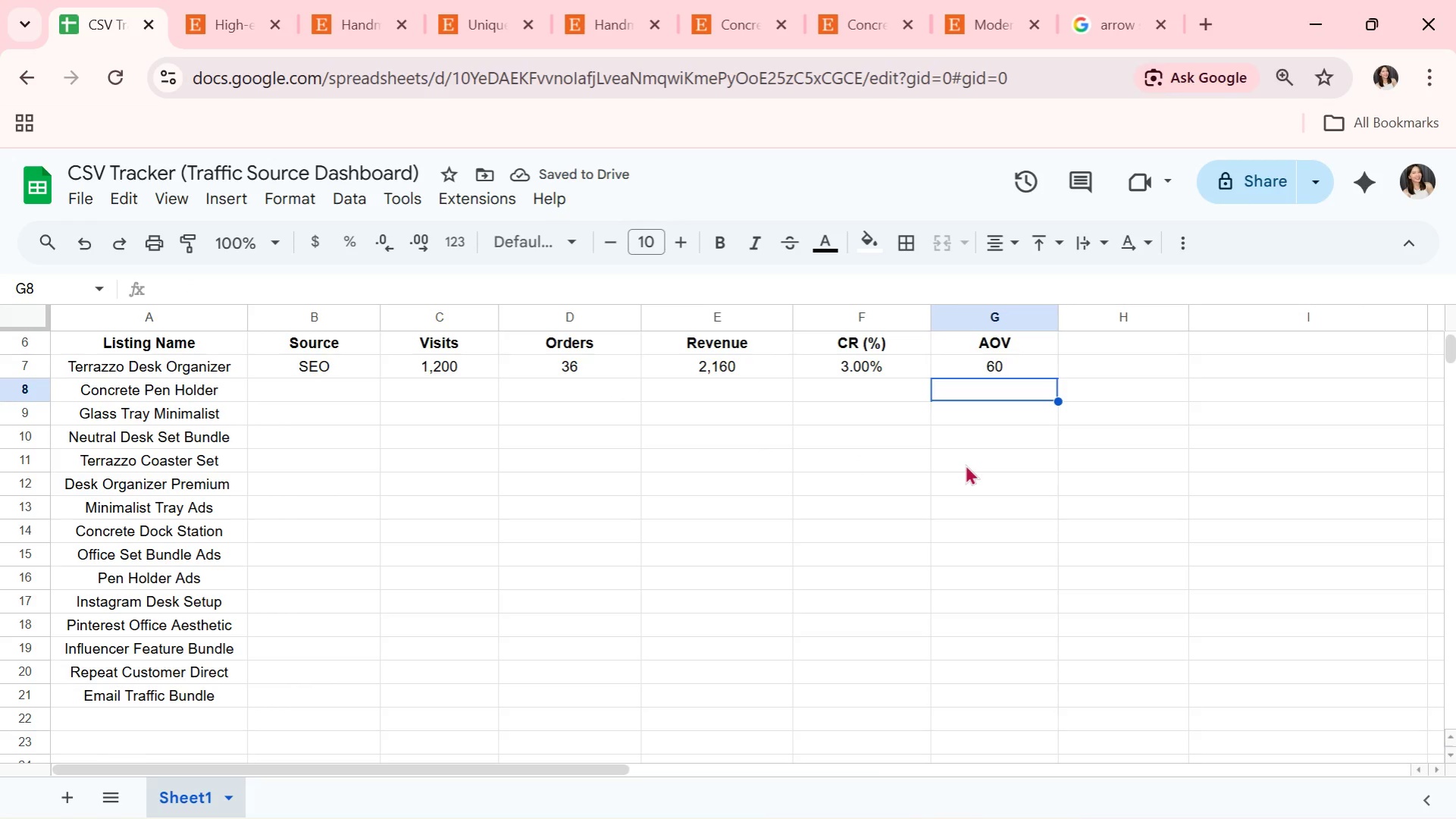 
wait(10.06)
 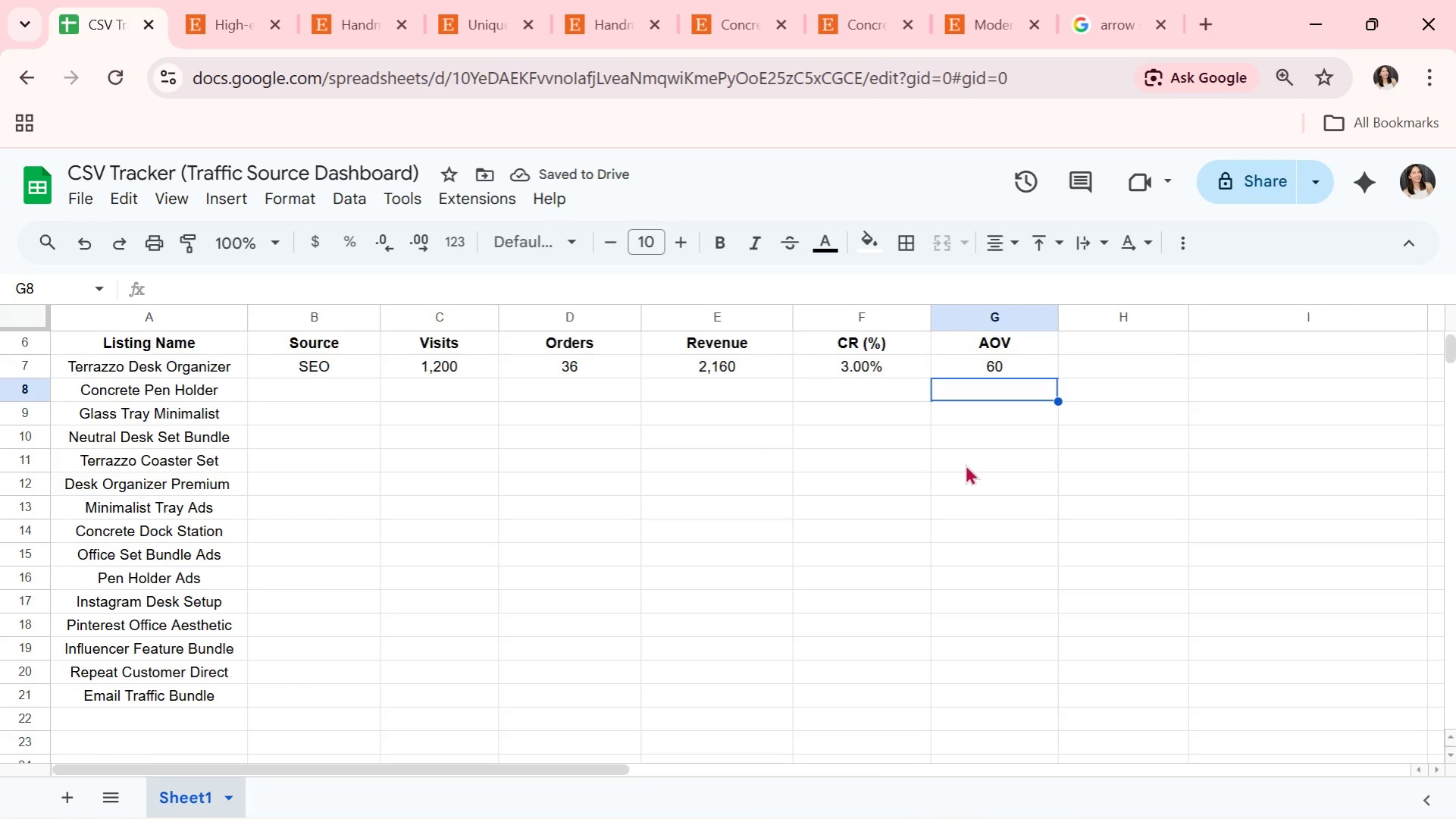 
left_click([340, 392])
 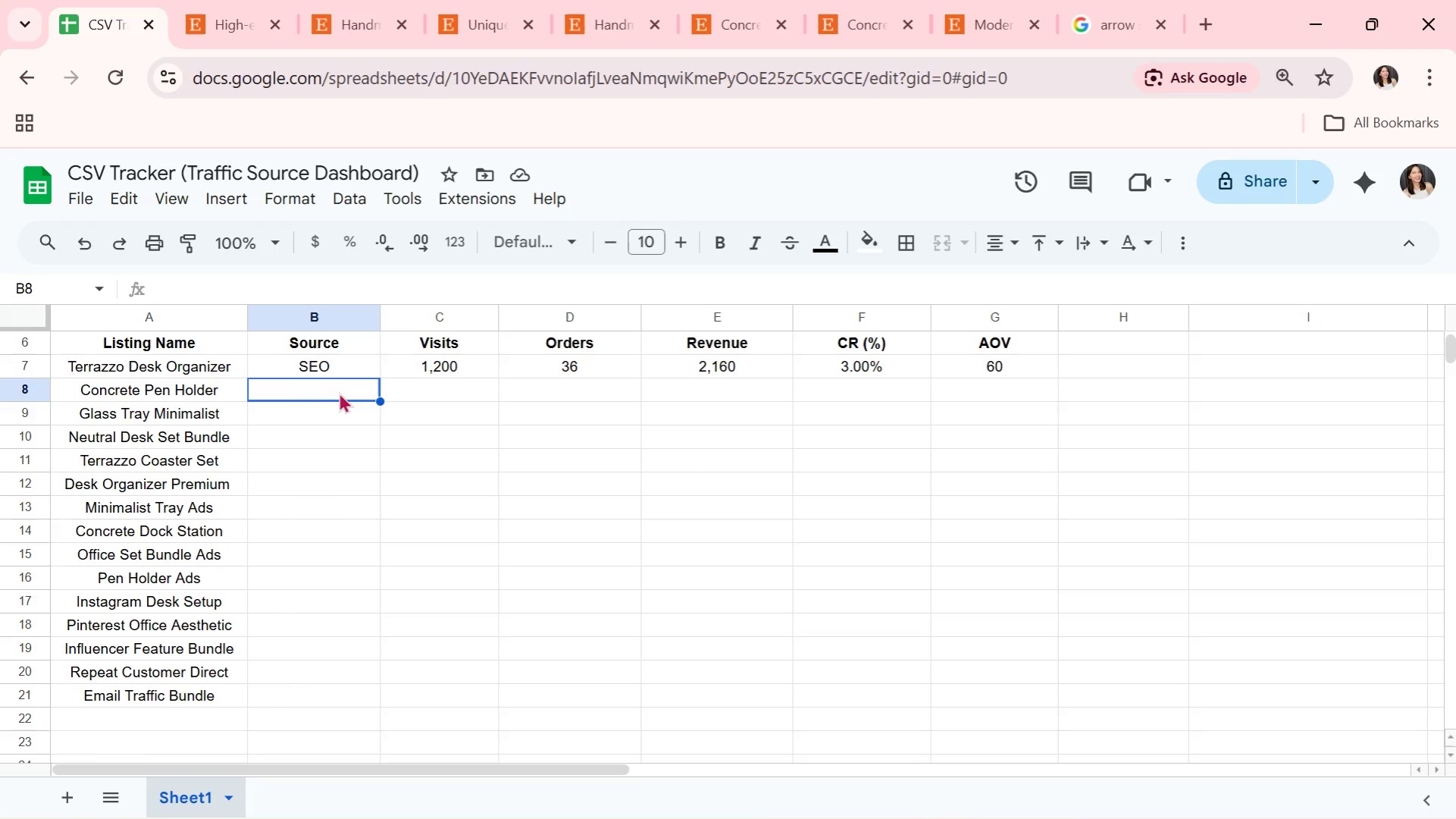 
hold_key(key=CapsLock, duration=1.94)
 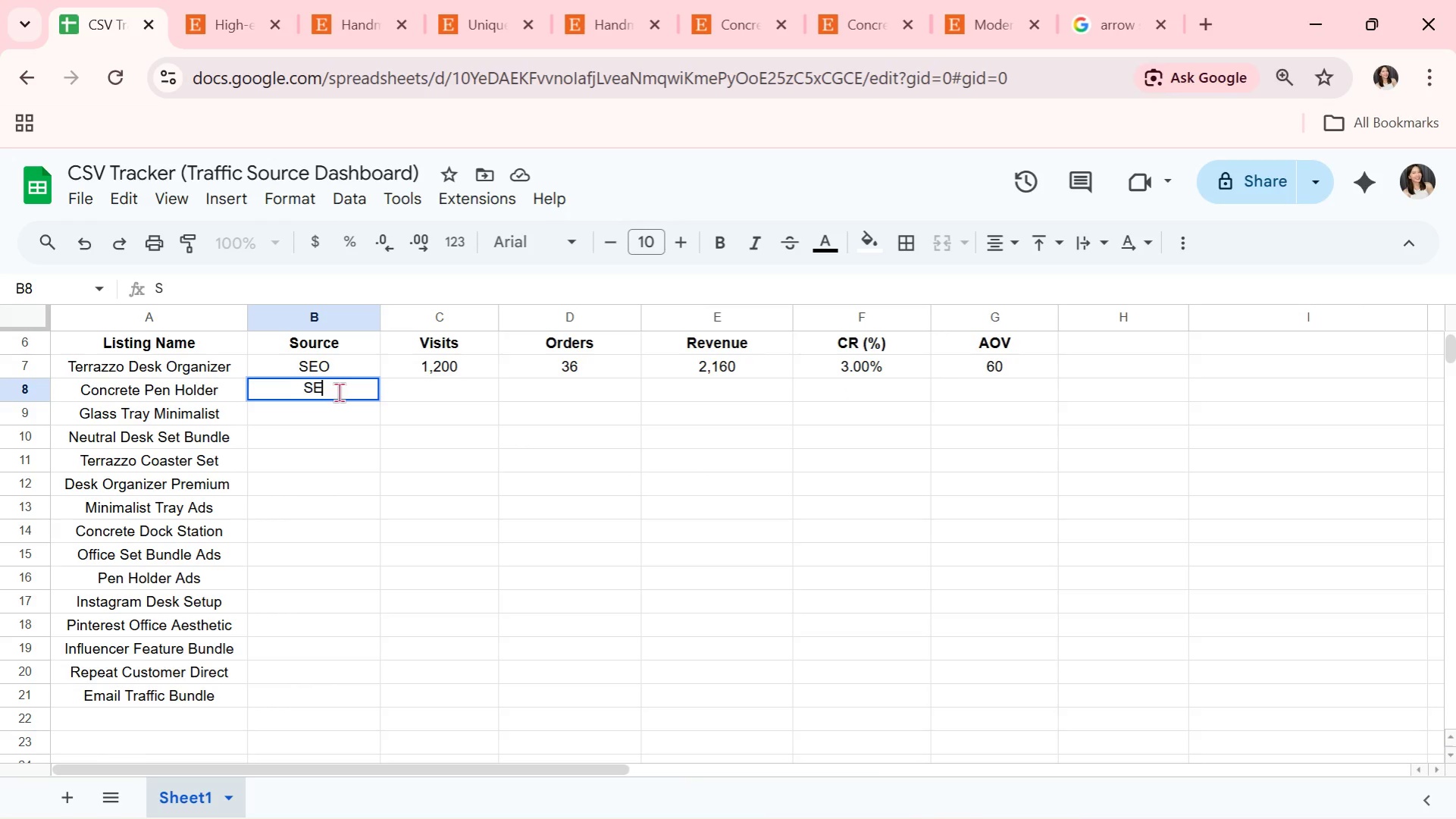 
type(seo)
key(Backspace)
key(Backspace)
key(Backspace)
key(Backspace)
type(seo)
 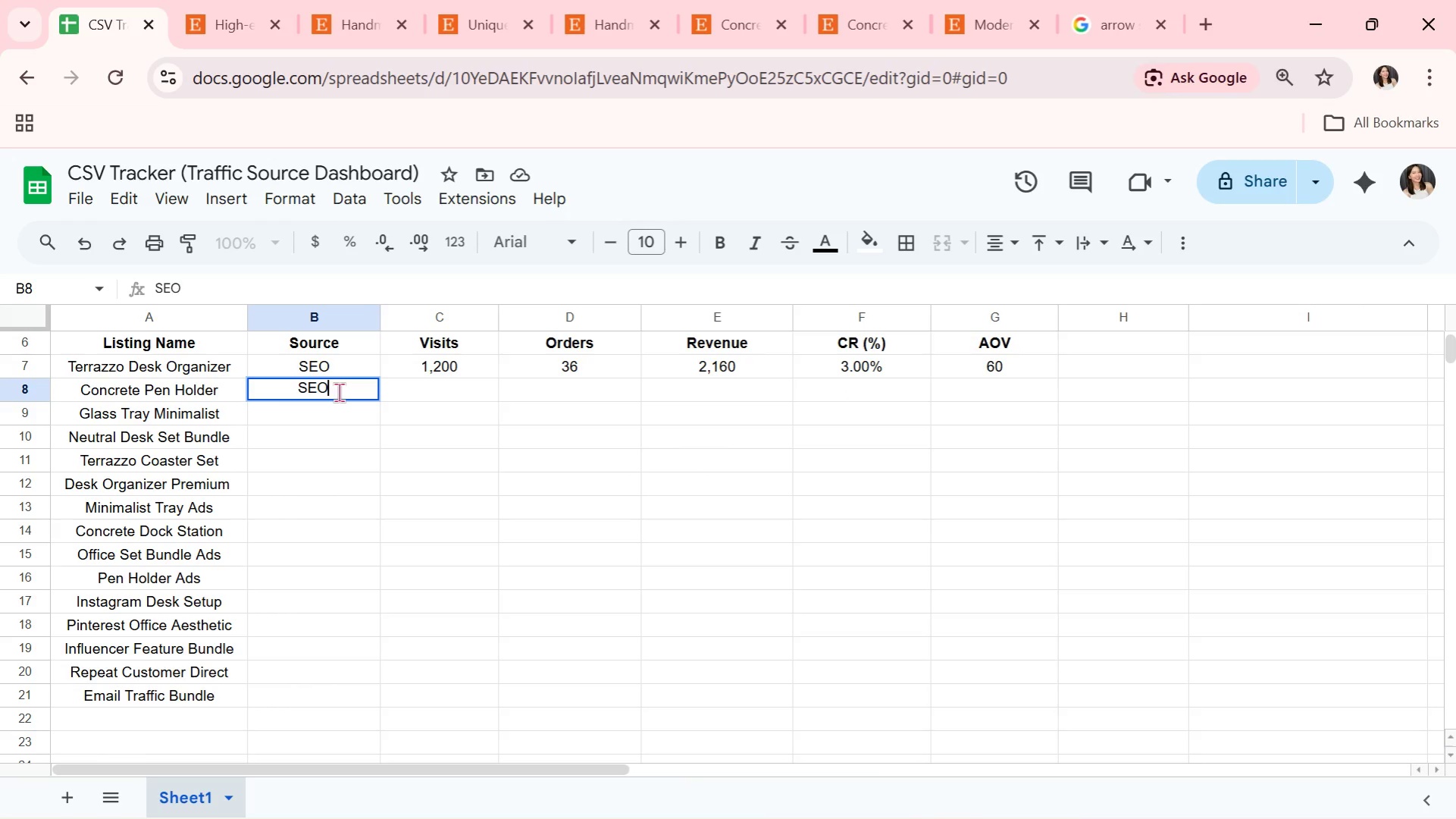 
key(ArrowRight)
 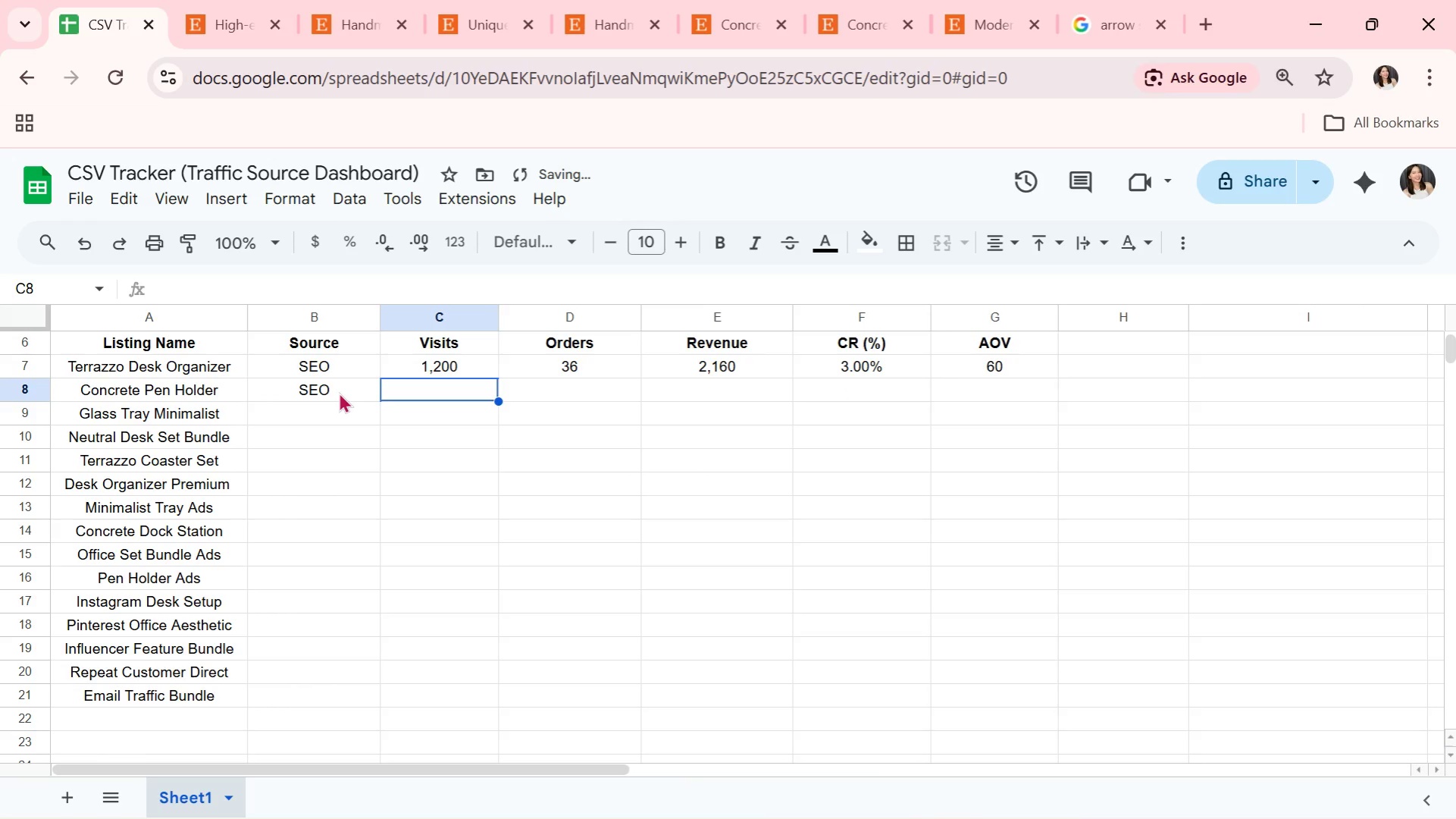 
type(900)
 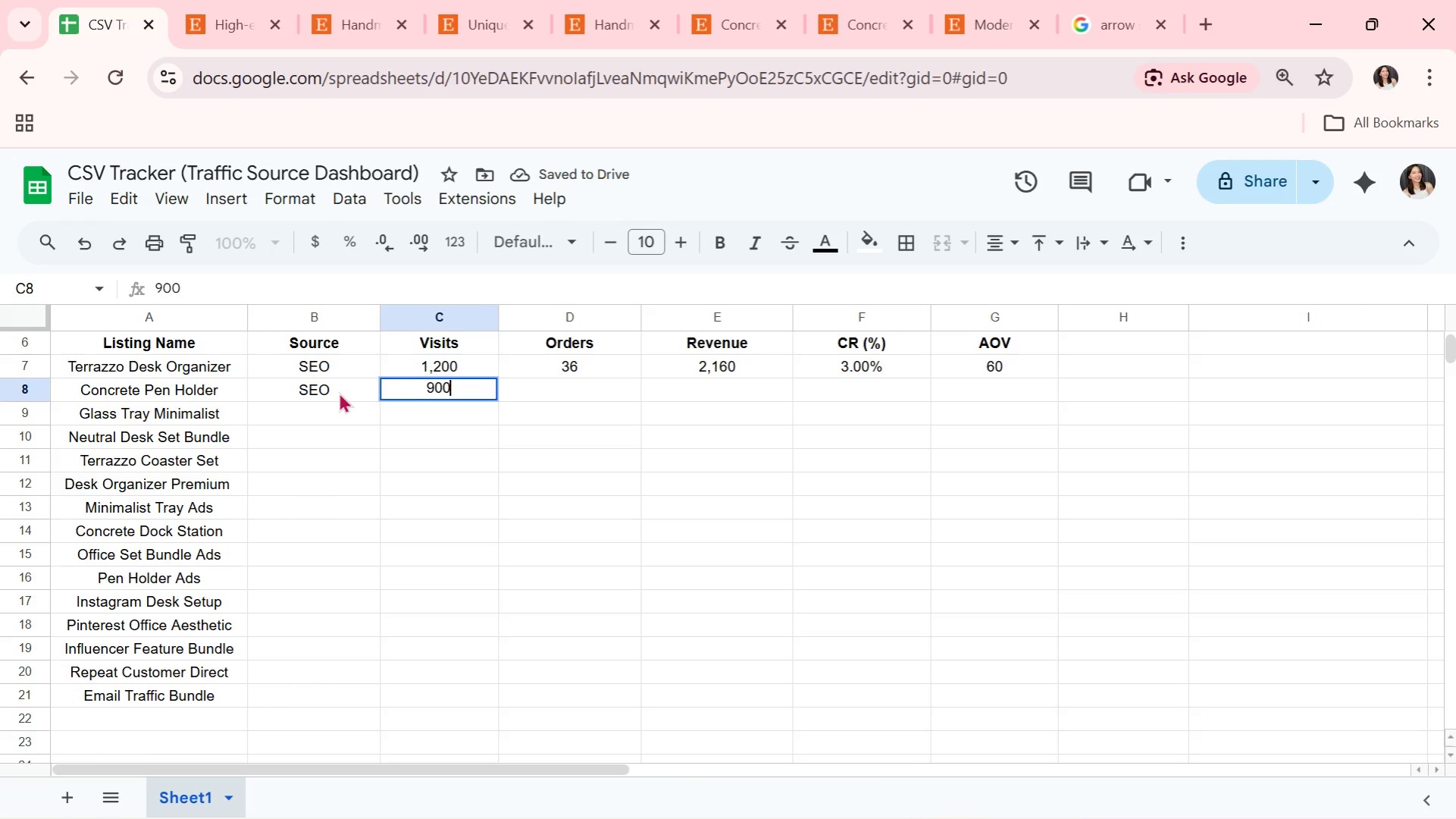 
key(ArrowRight)
 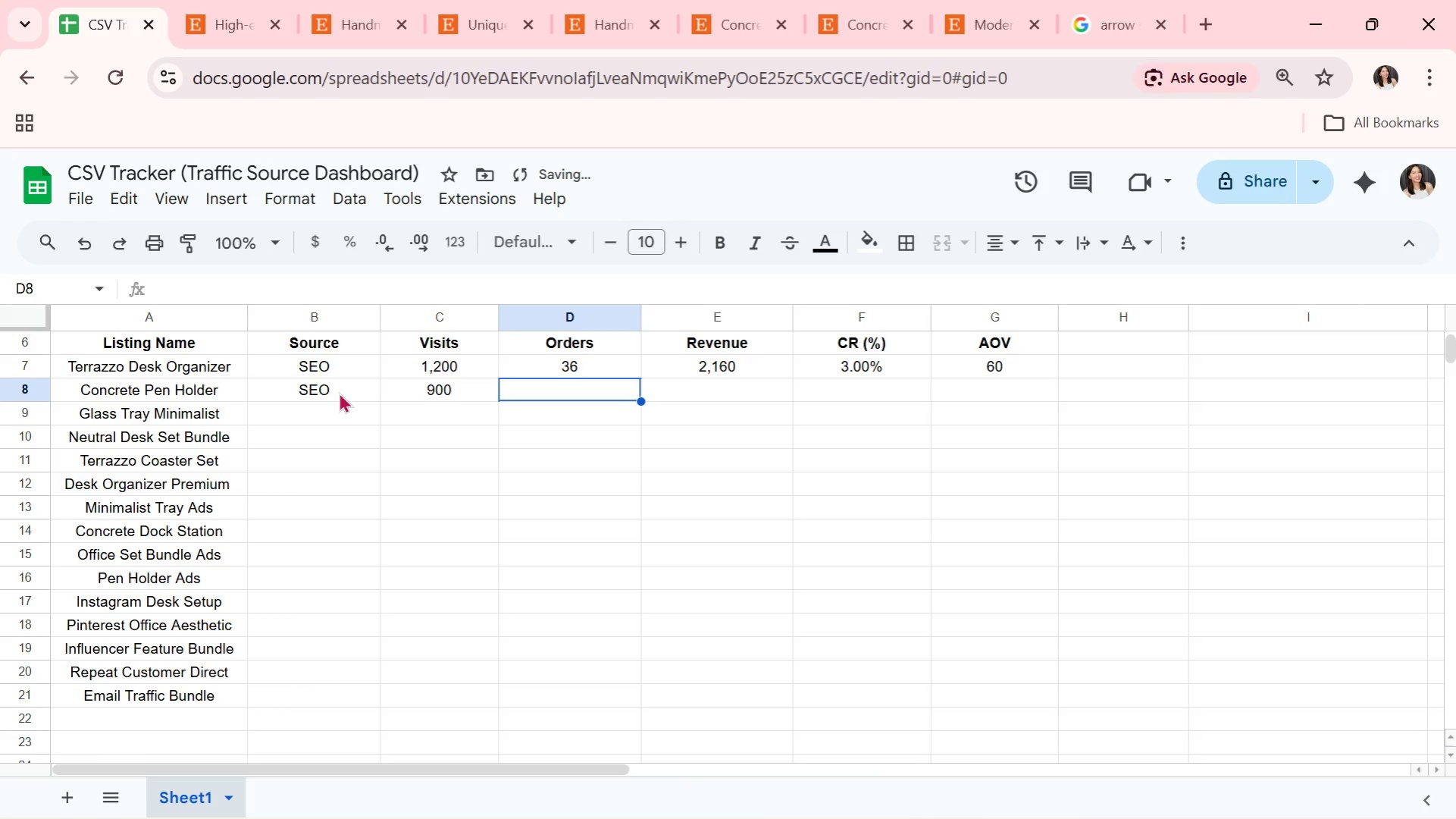 
type(27)
 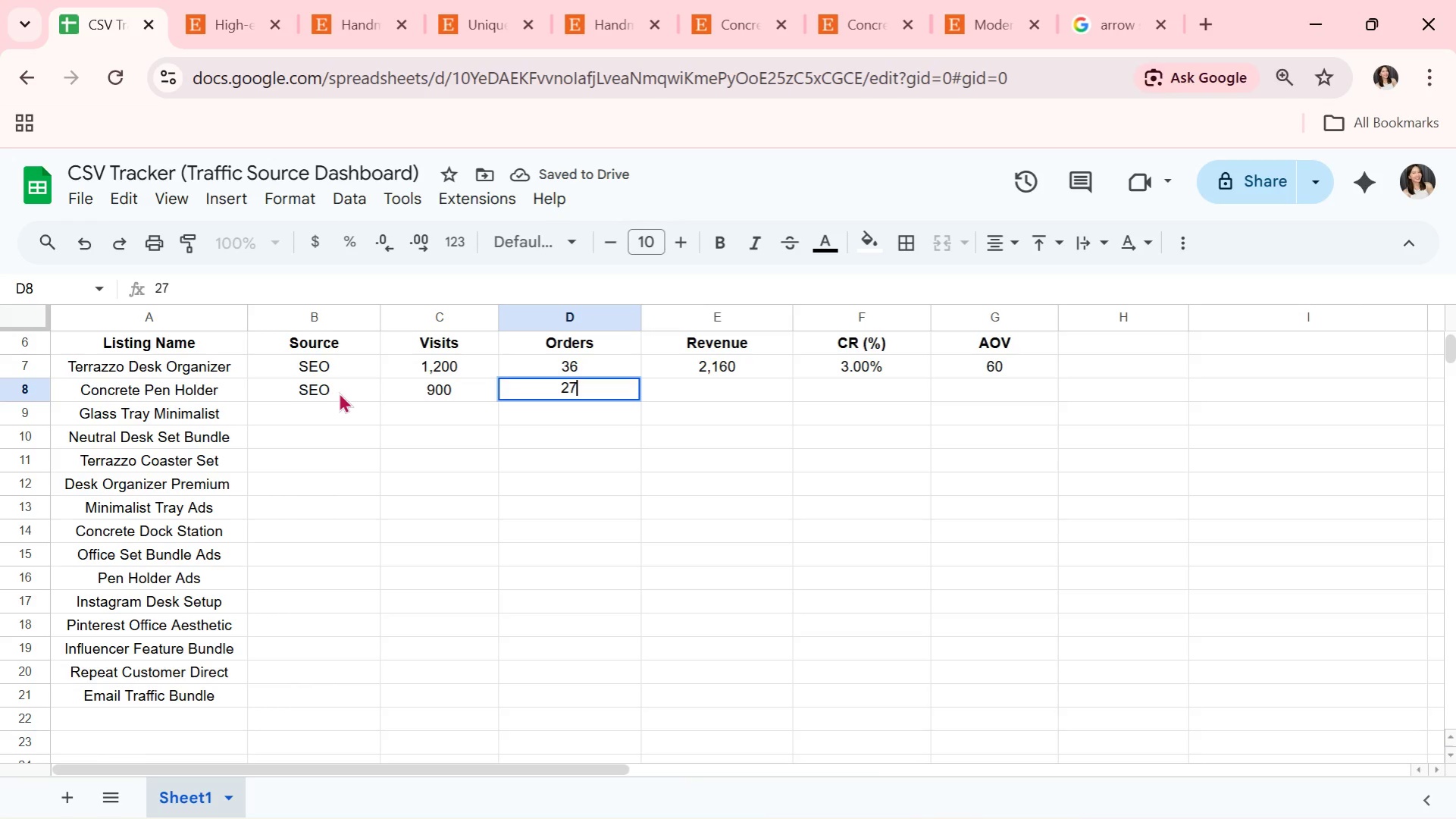 
key(ArrowRight)
 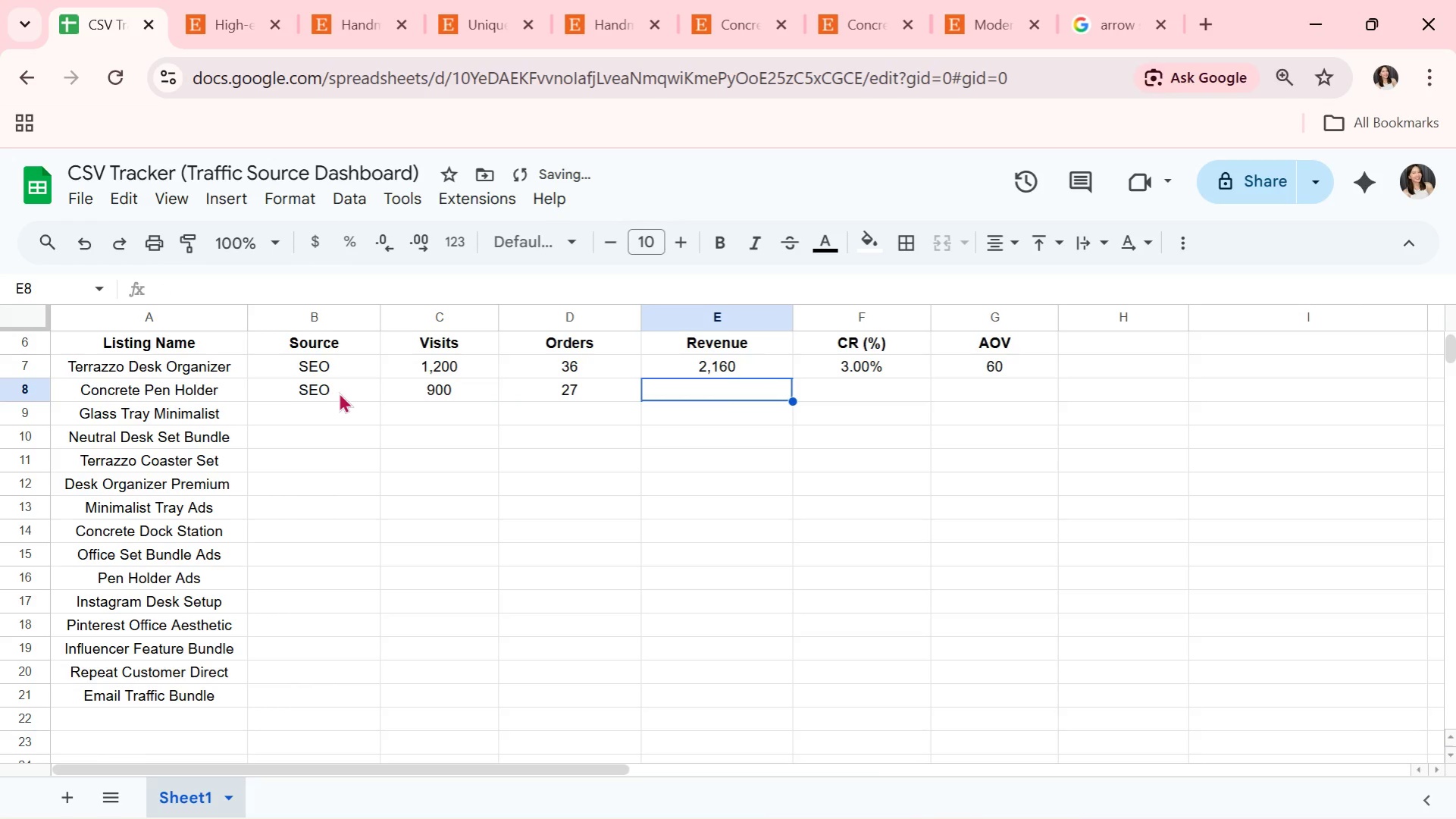 
type(1,620)
 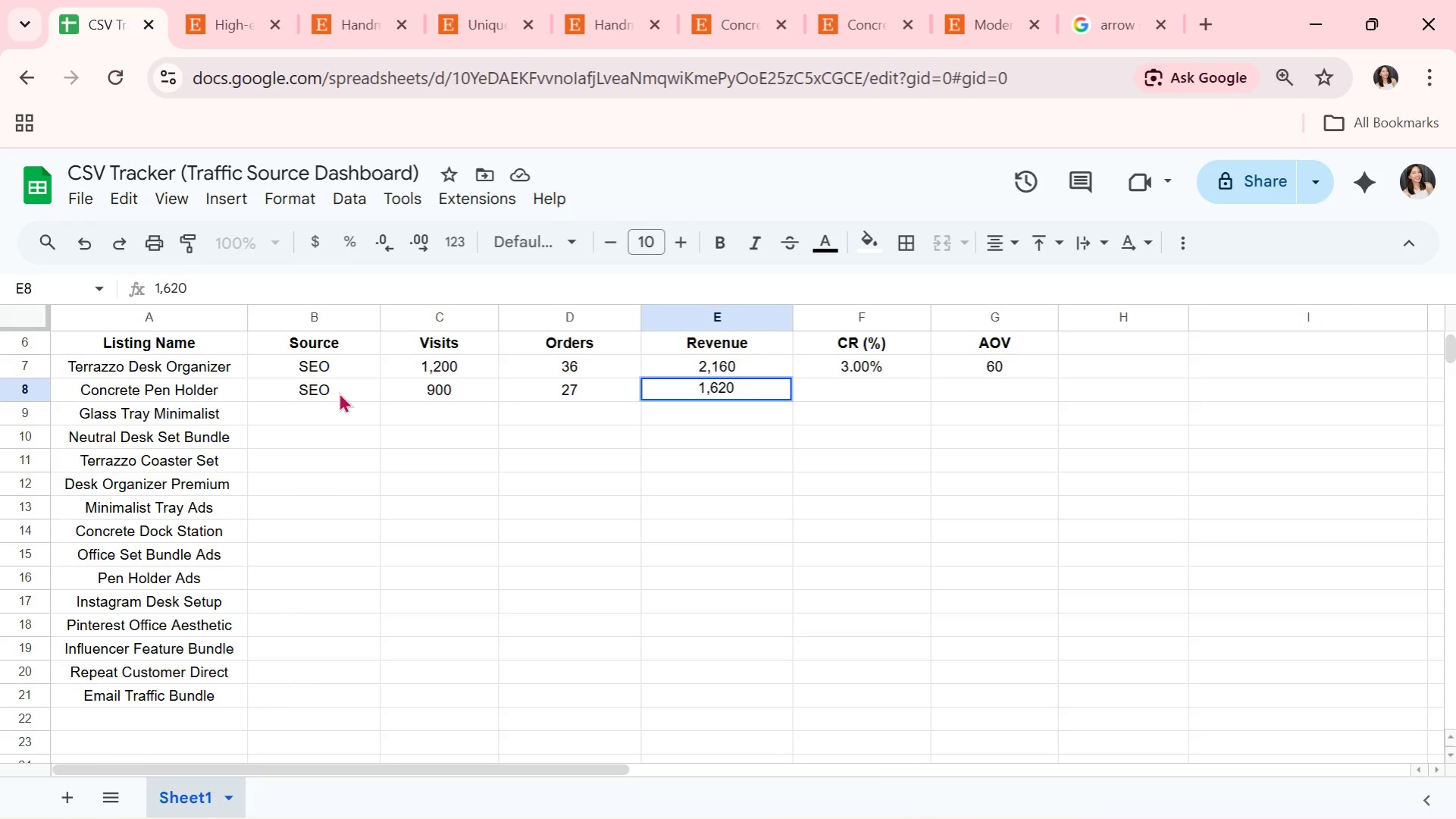 
key(ArrowRight)
 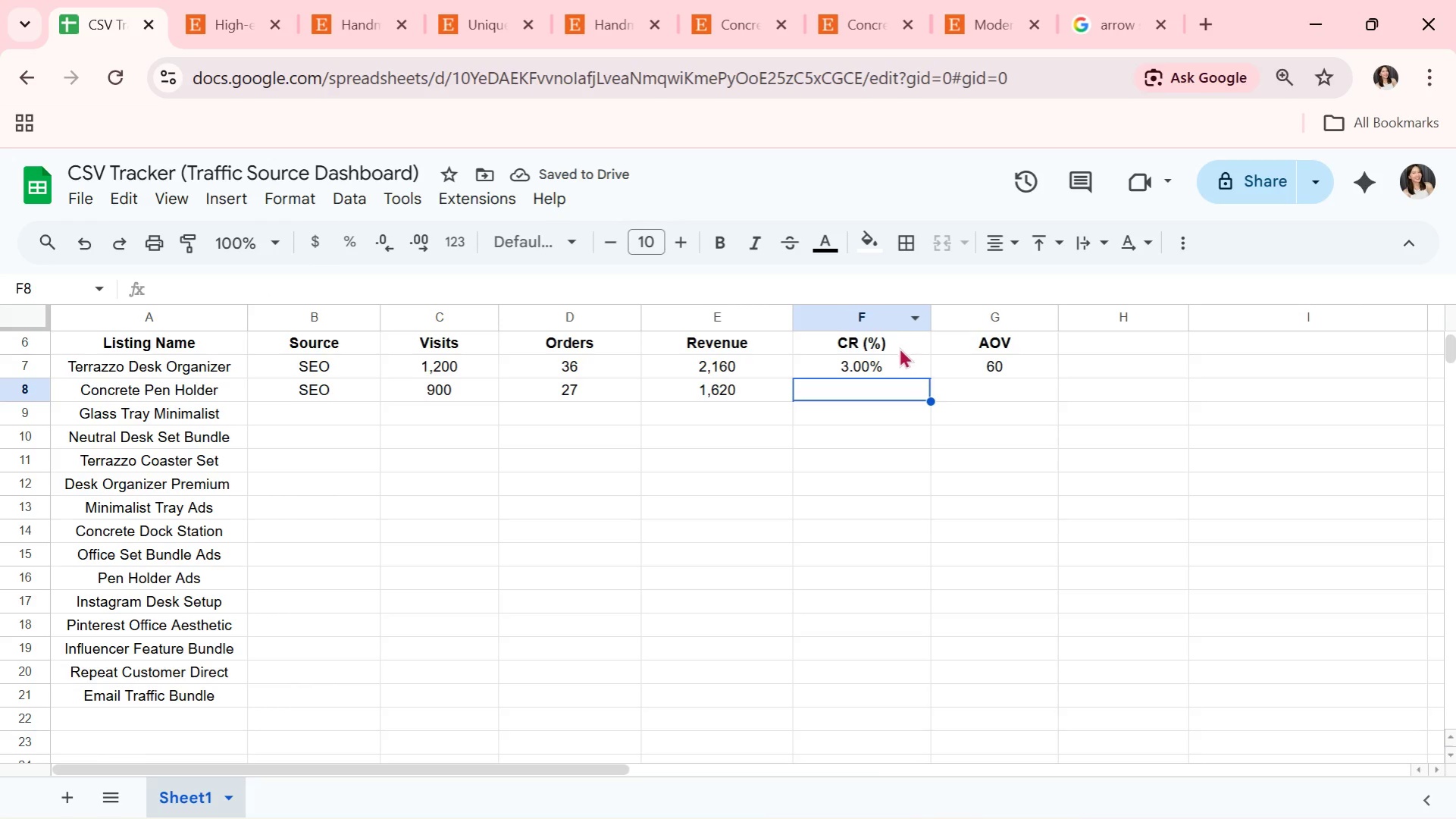 
left_click_drag(start_coordinate=[933, 378], to_coordinate=[933, 389])
 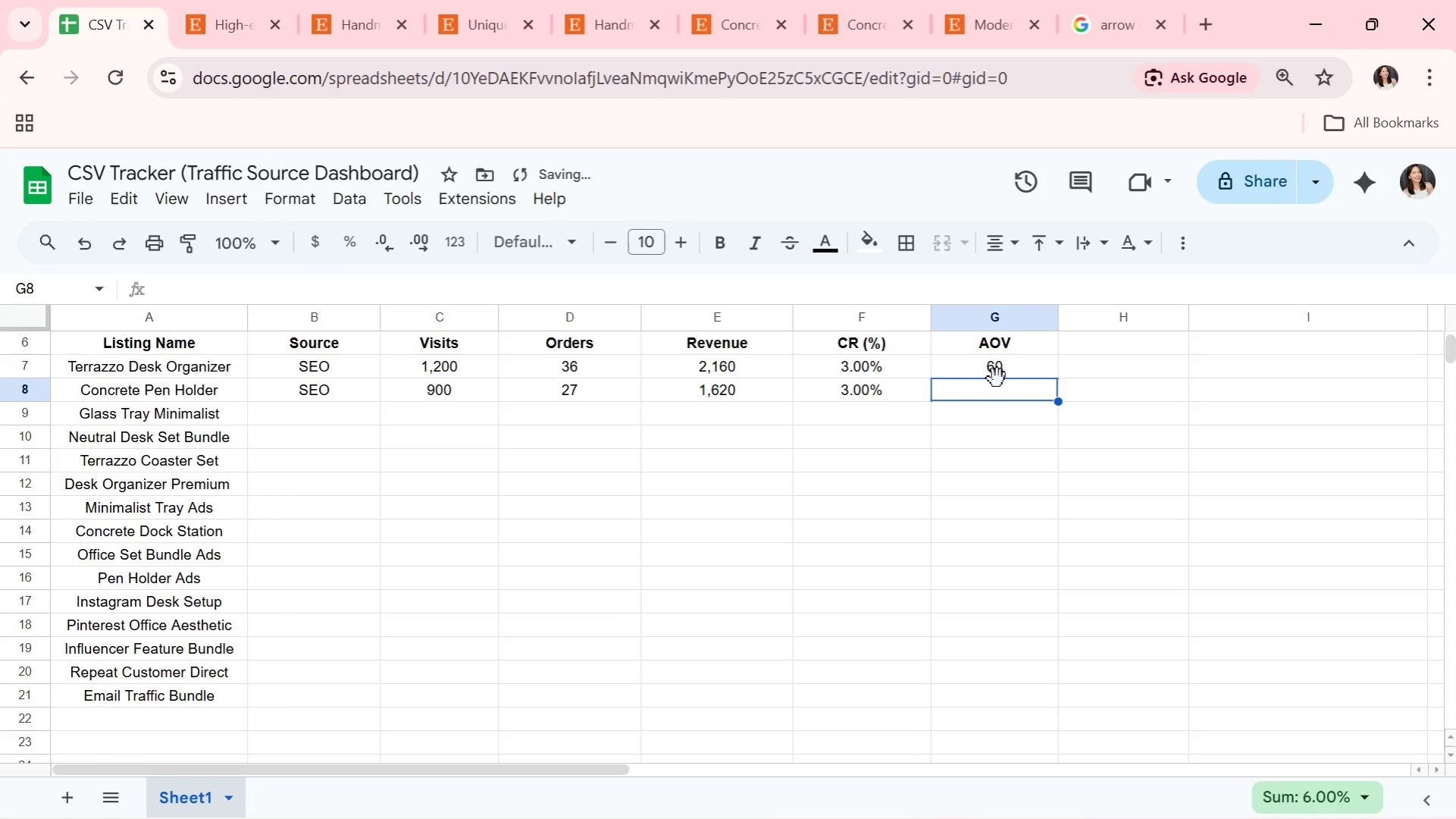 
double_click([1000, 374])
 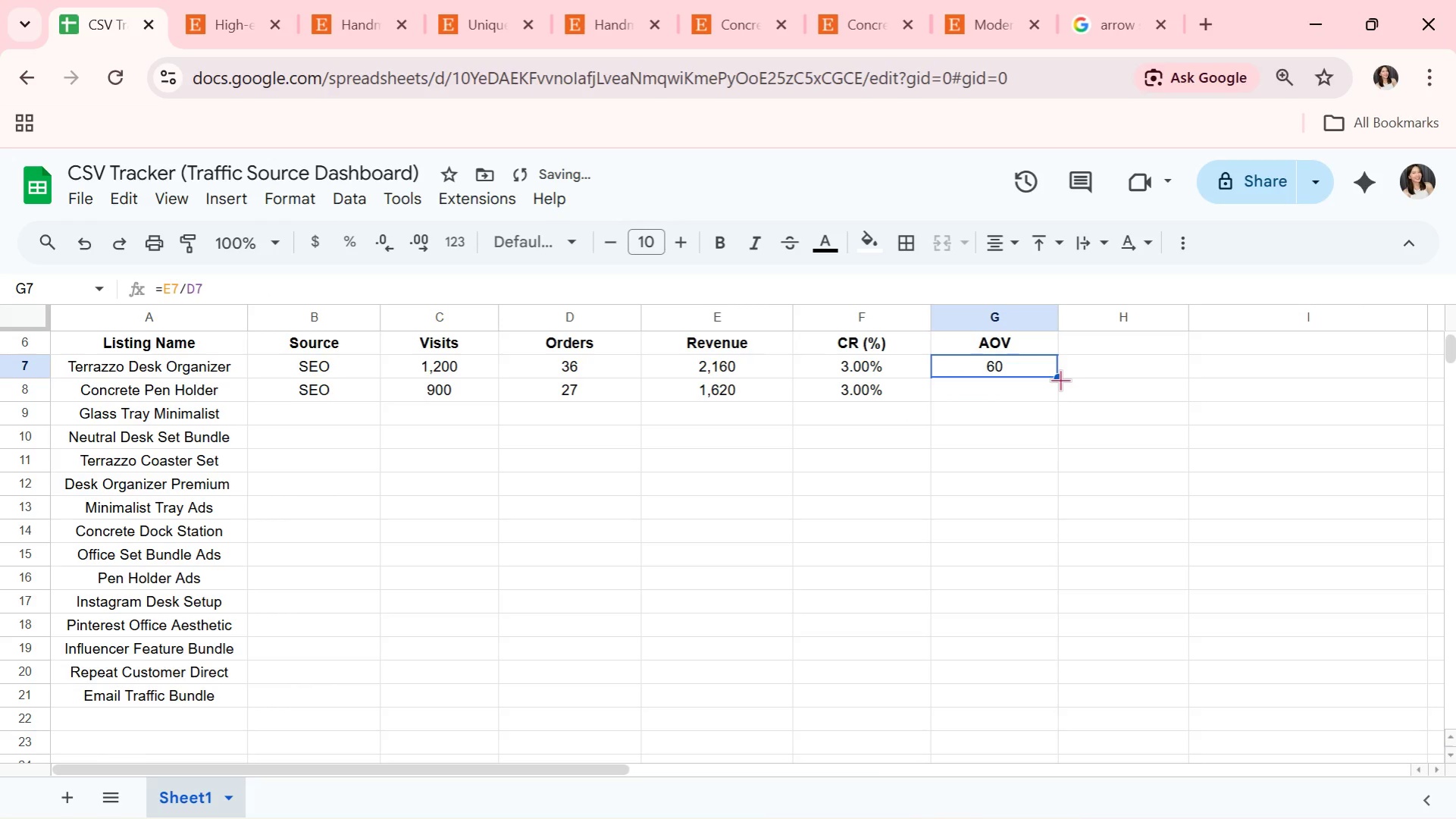 
left_click_drag(start_coordinate=[1060, 380], to_coordinate=[1060, 387])
 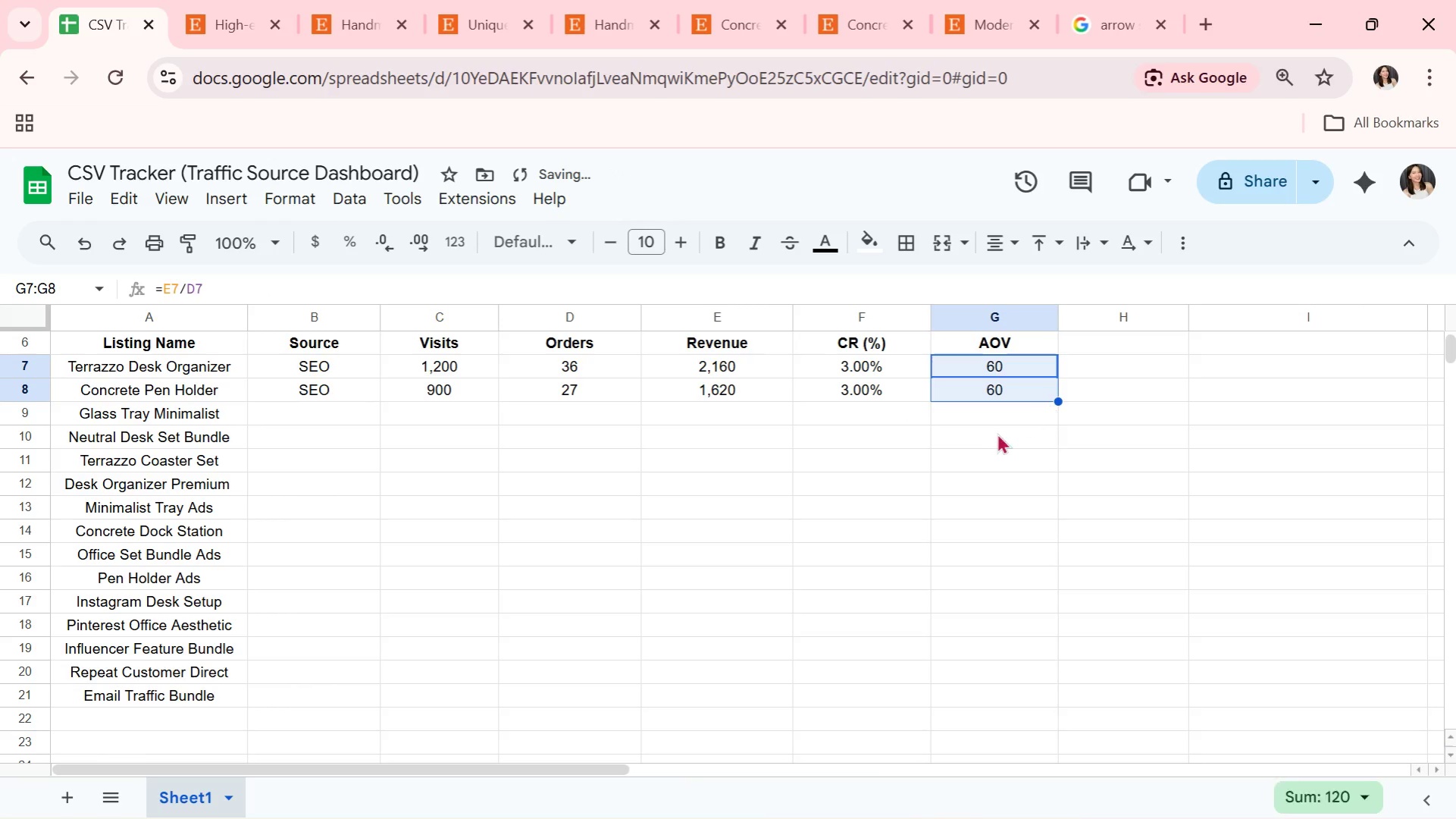 
left_click([990, 439])
 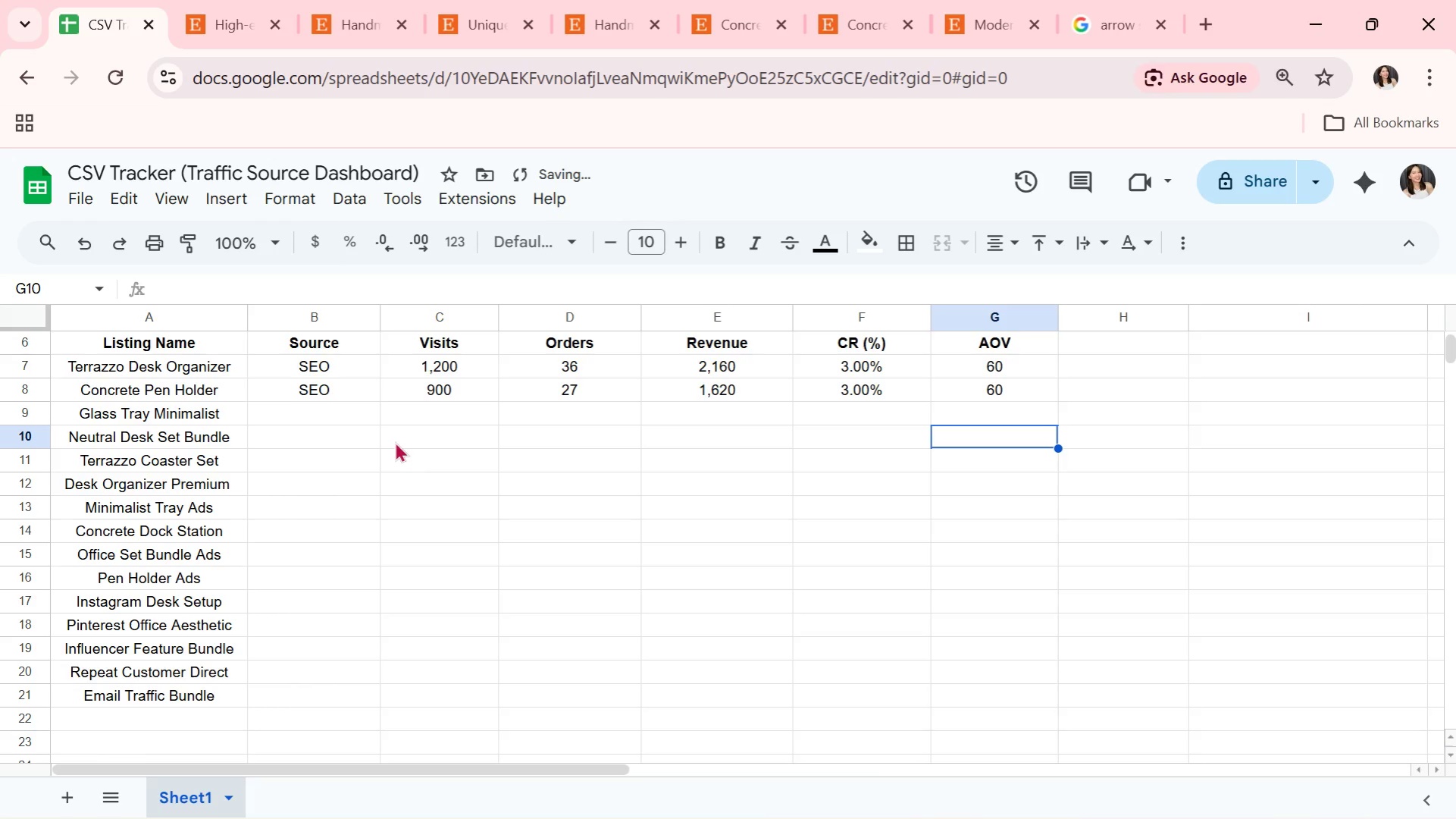 
left_click([373, 415])
 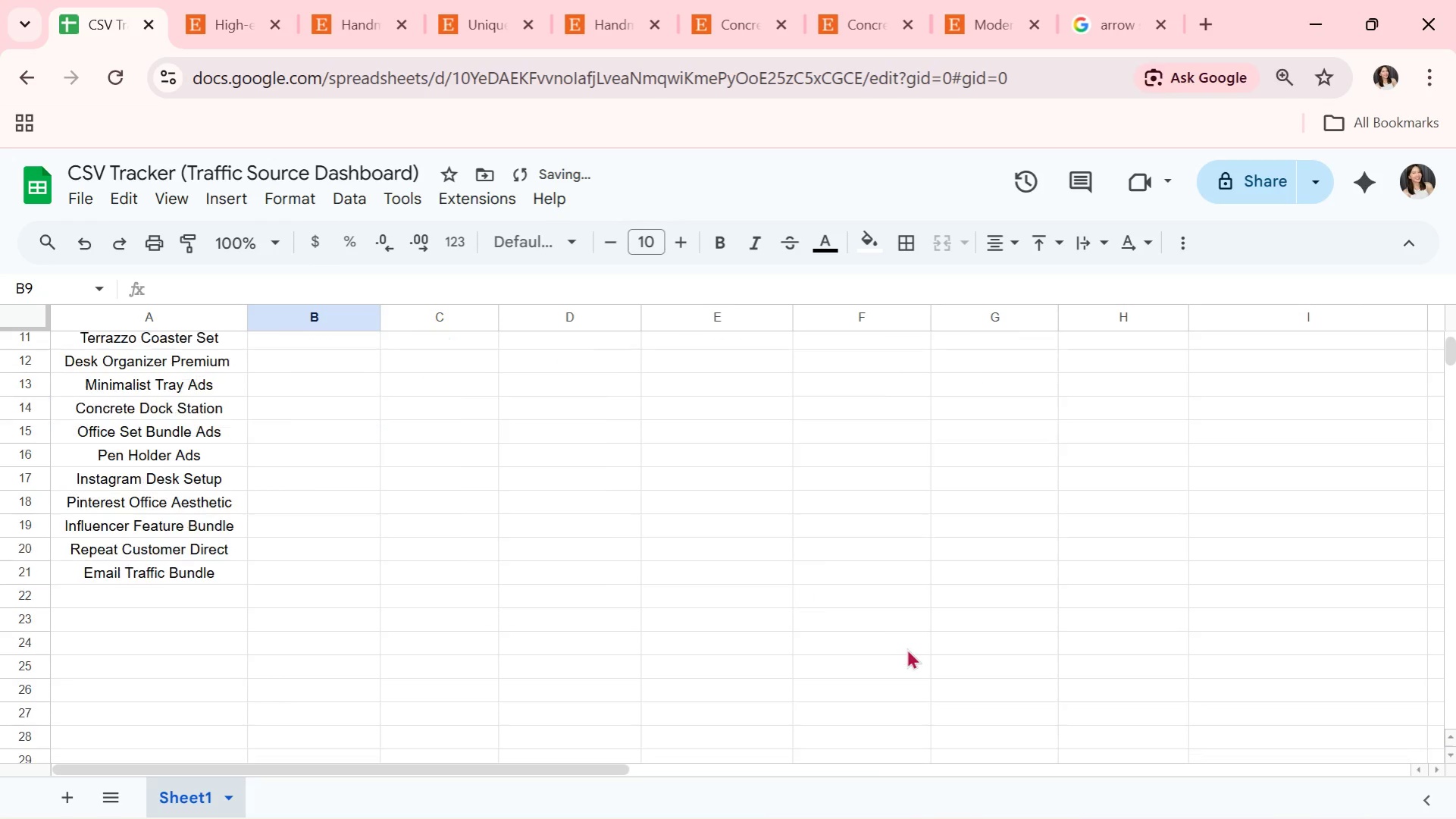 
scroll: coordinate [474, 593], scroll_direction: none, amount: 0.0
 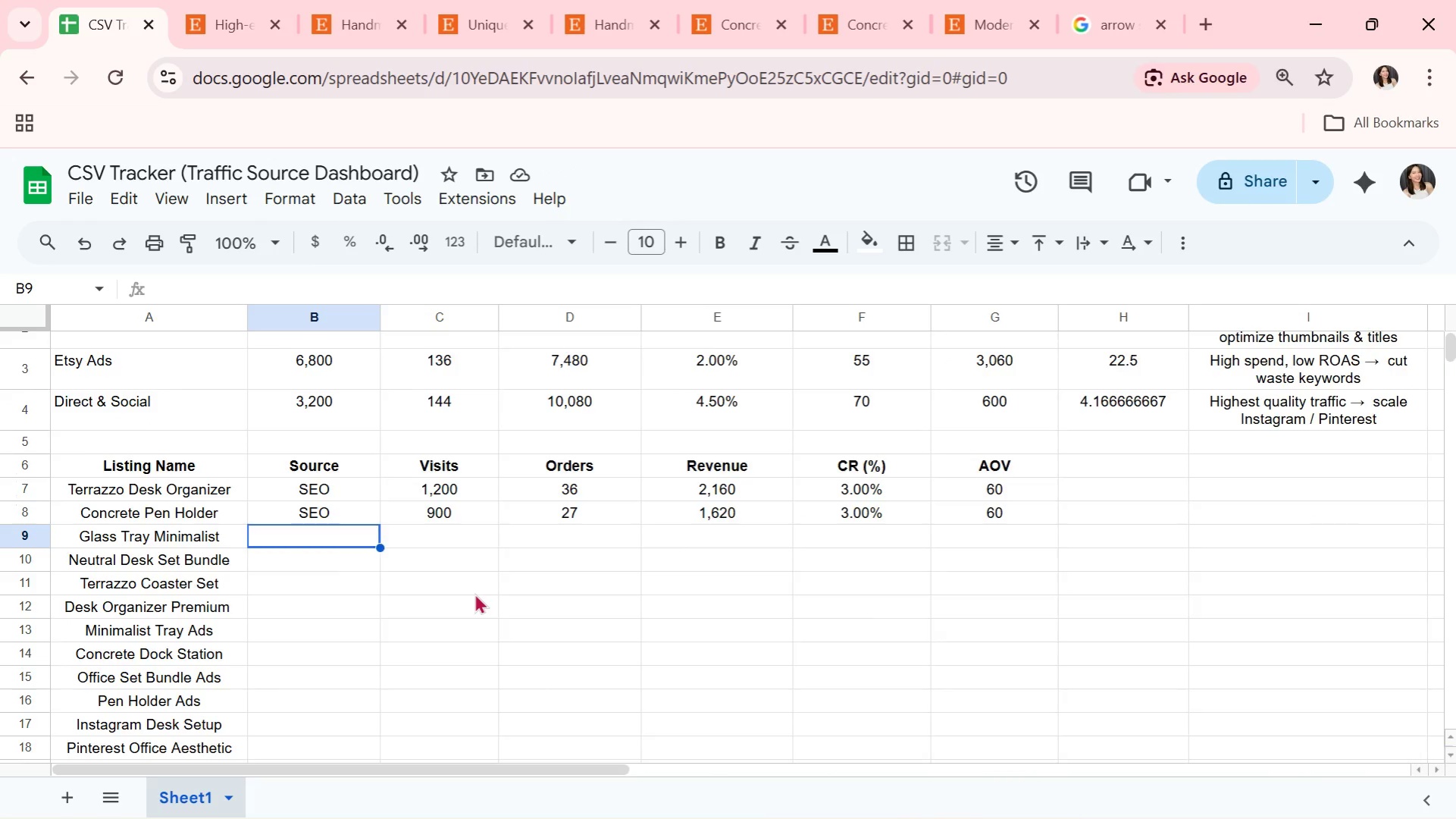 
key(Alt+AltLeft)
 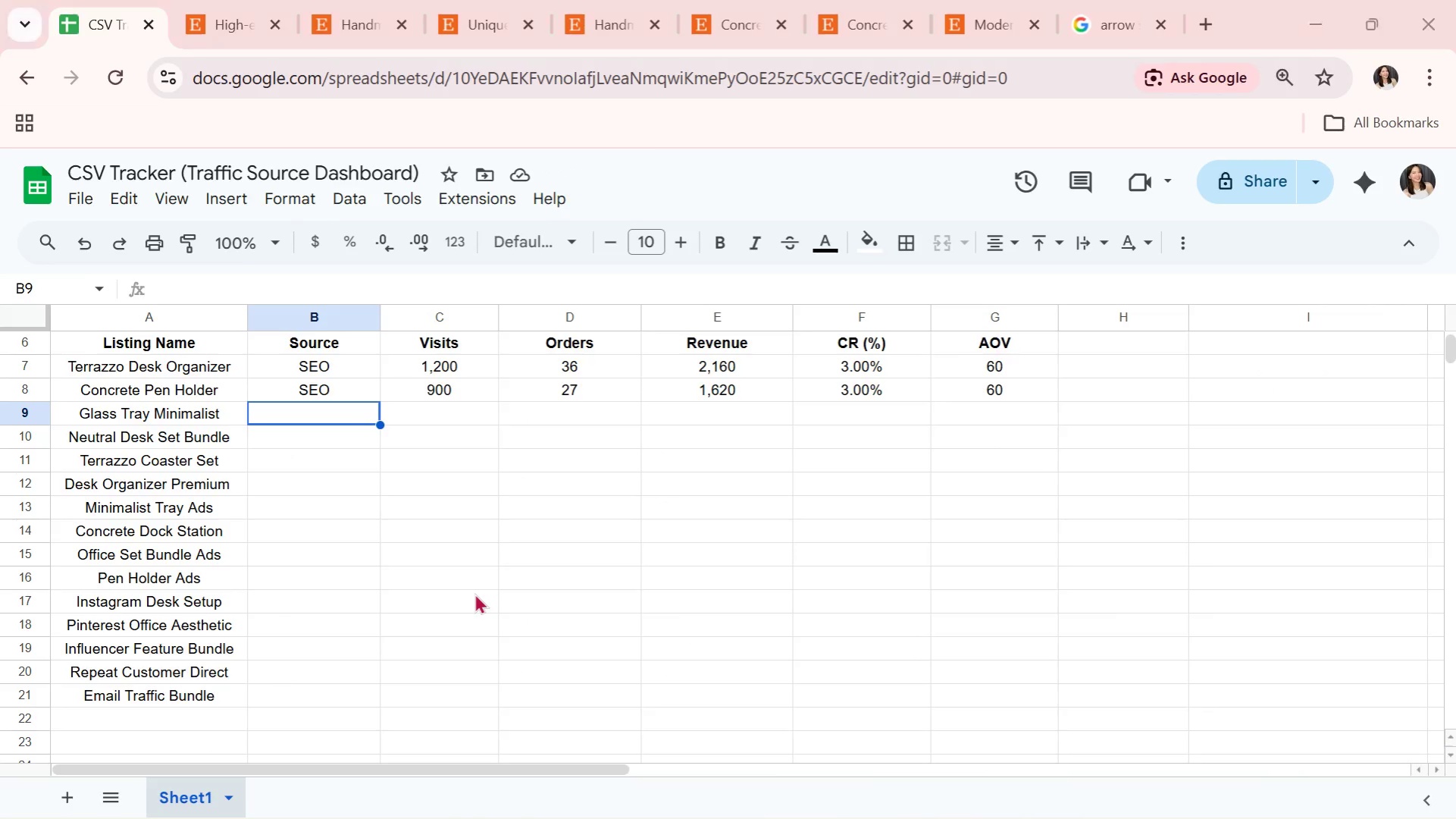 
key(Alt+Tab)